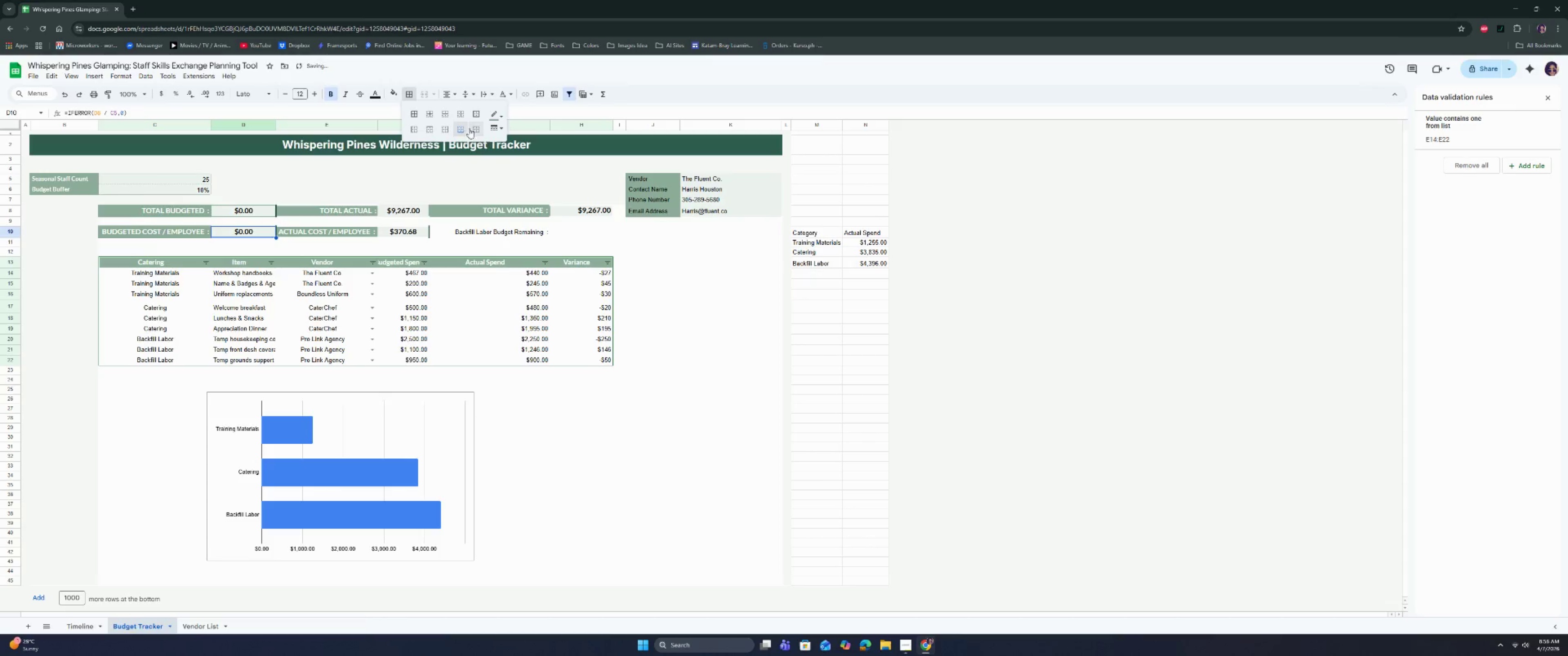 
left_click([432, 129])
 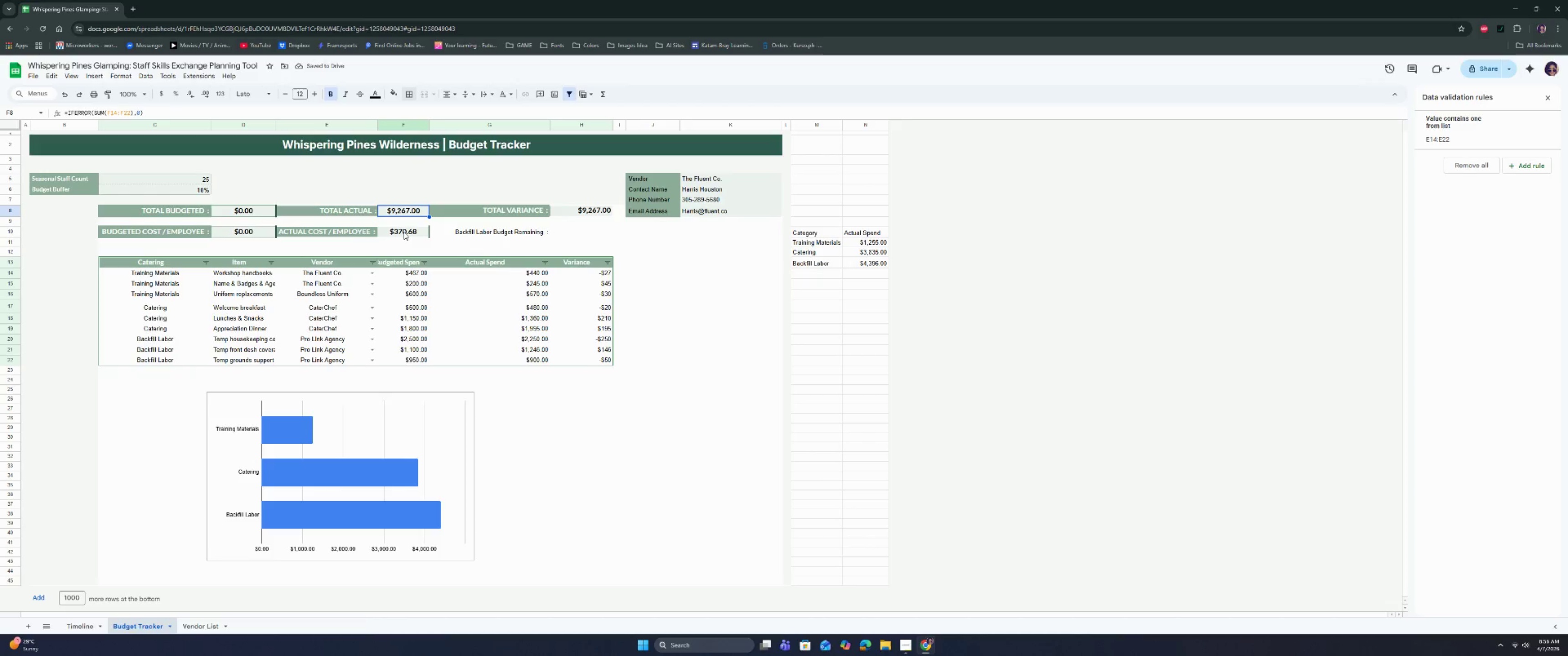 
wait(5.3)
 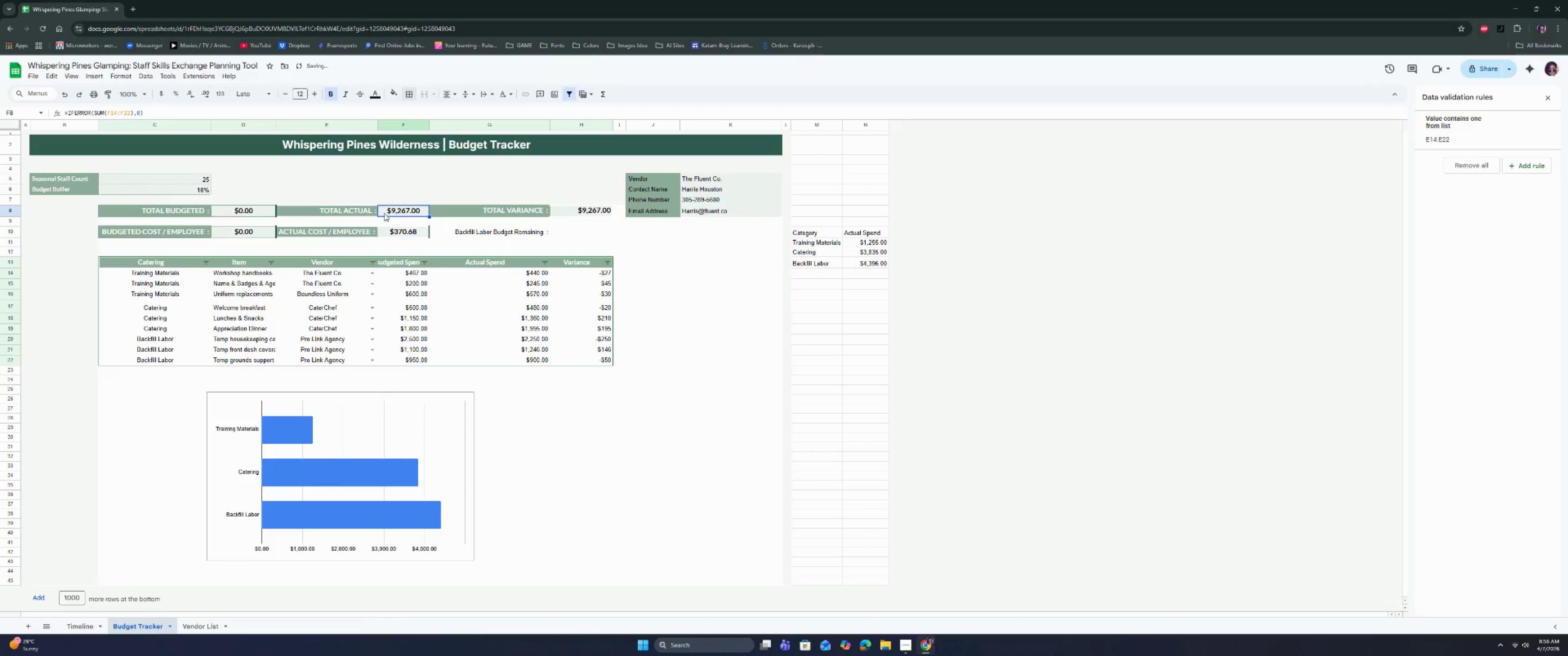 
left_click_drag(start_coordinate=[77, 181], to_coordinate=[77, 189])
 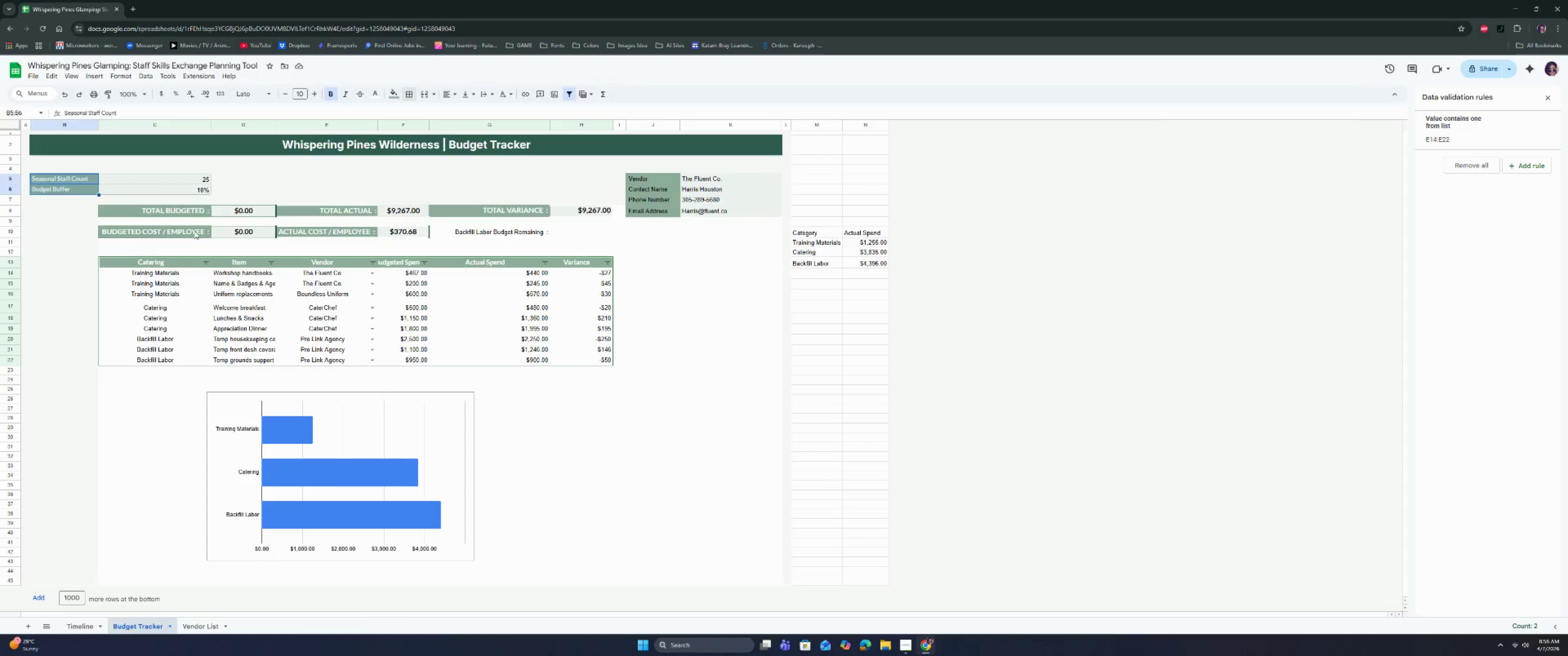 
left_click([194, 231])
 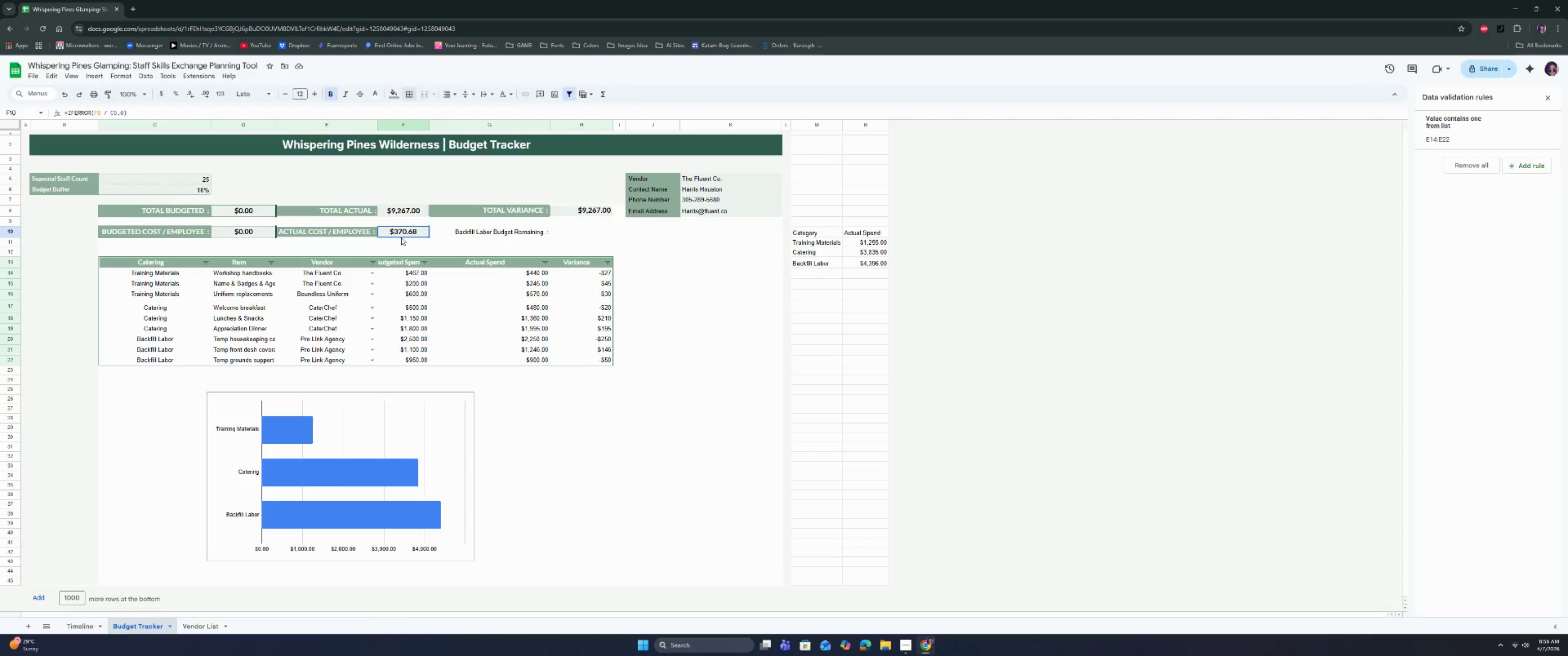 
double_click([512, 235])
 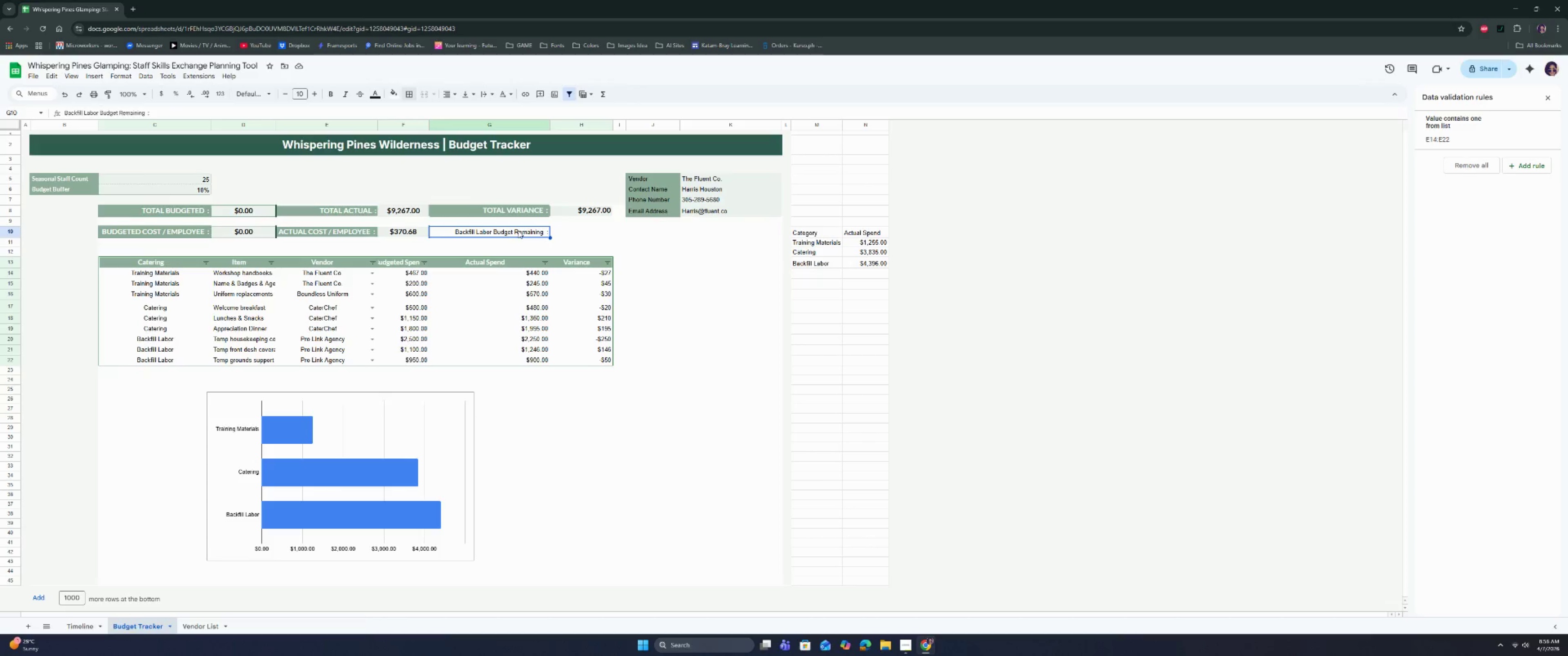 
double_click([518, 231])
 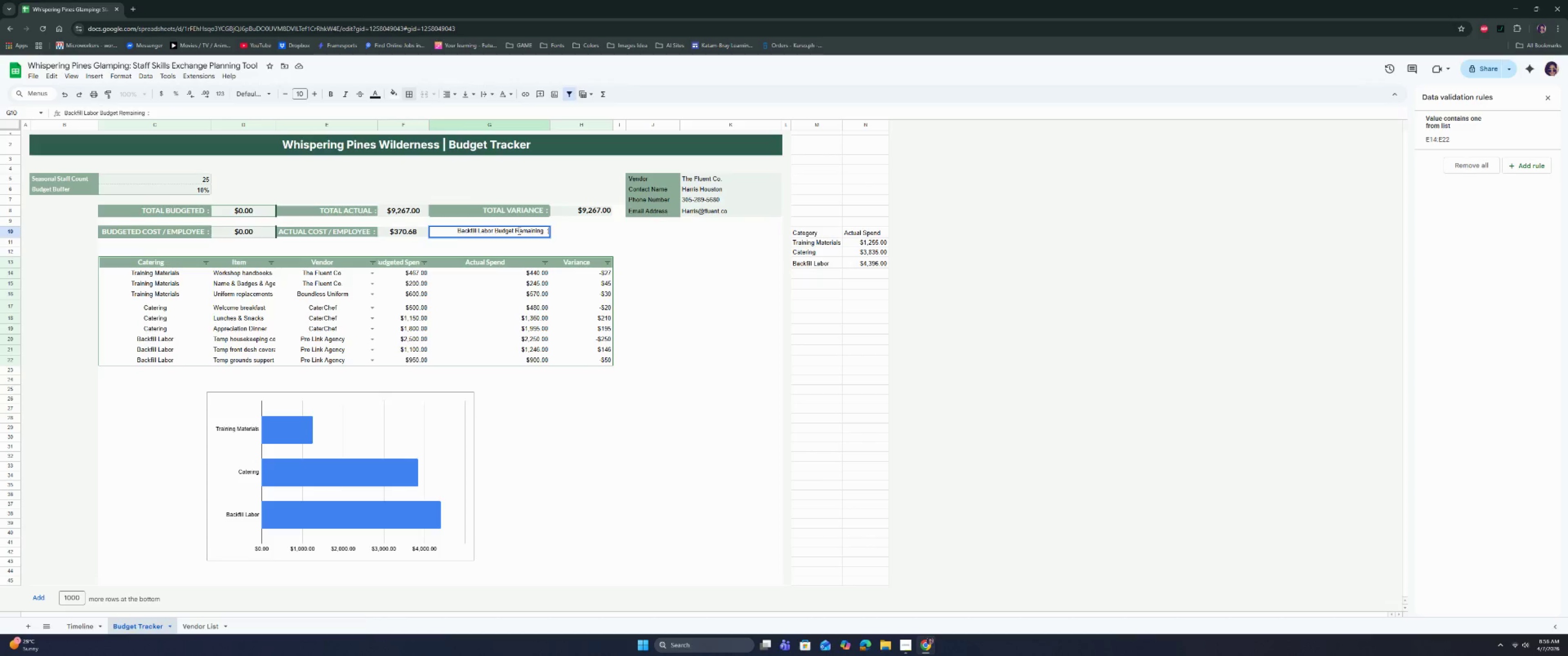 
triple_click([518, 231])
 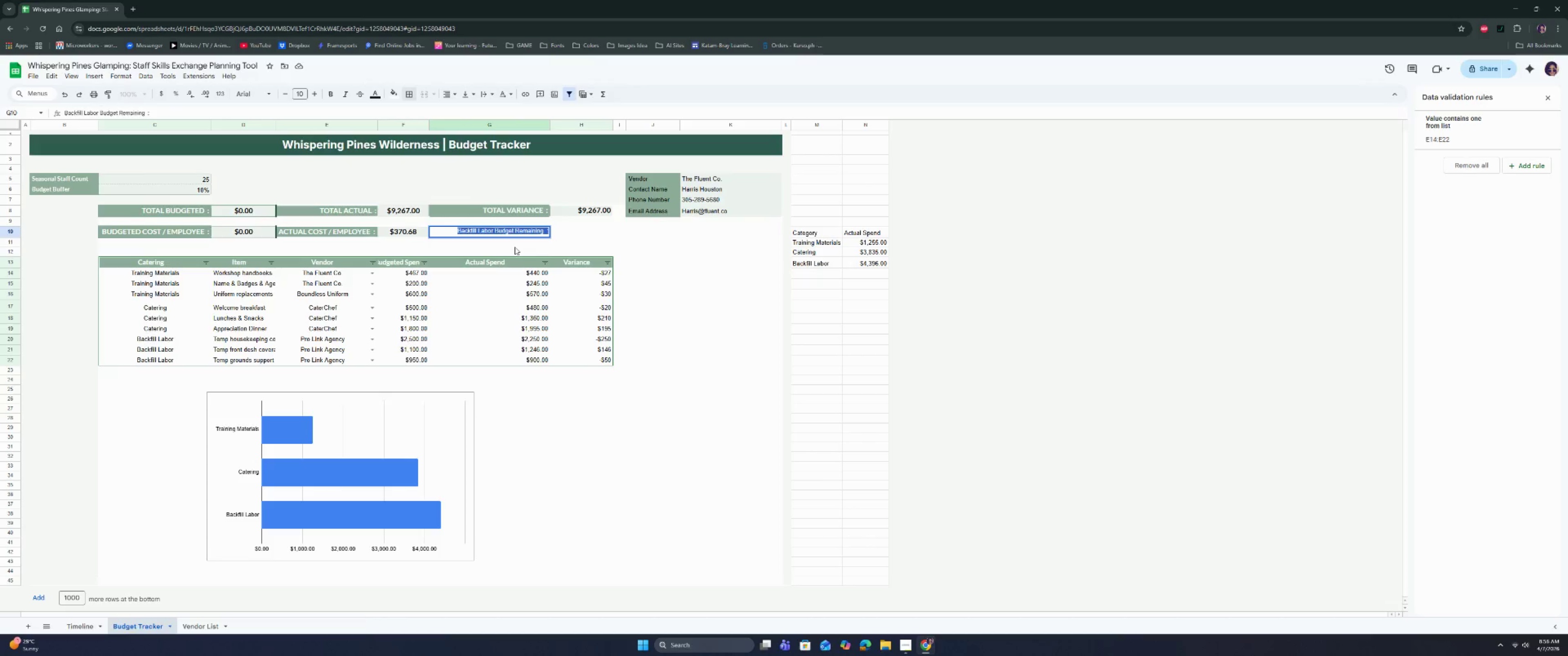 
left_click_drag(start_coordinate=[548, 245], to_coordinate=[549, 241])
 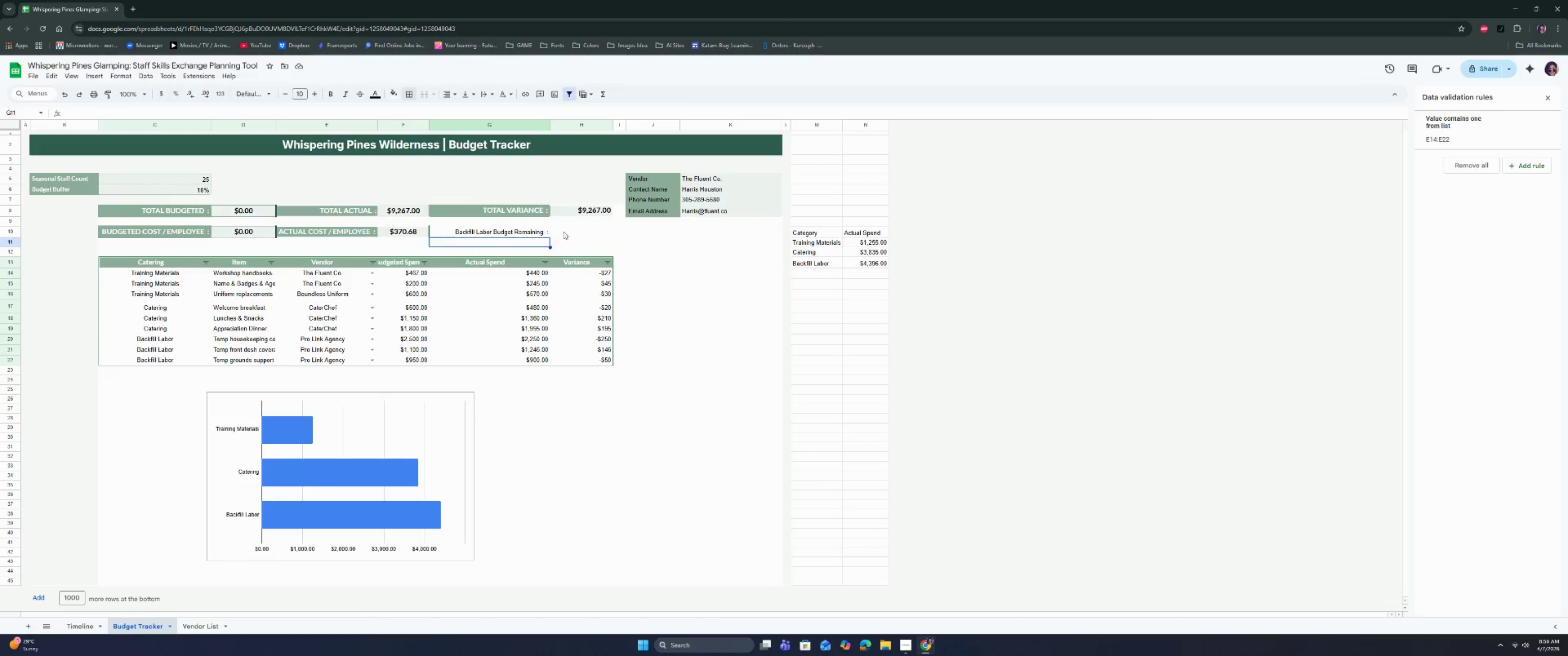 
double_click([563, 231])
 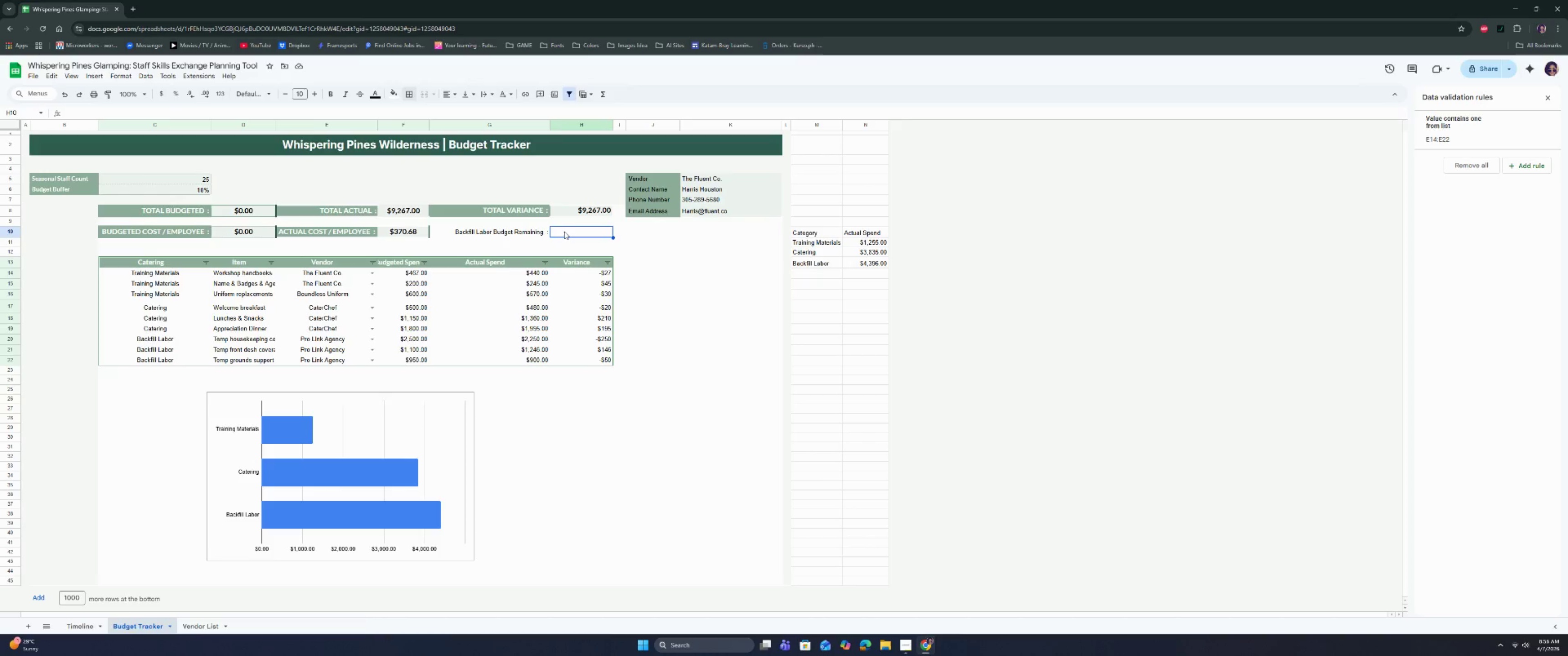 
double_click([564, 231])
 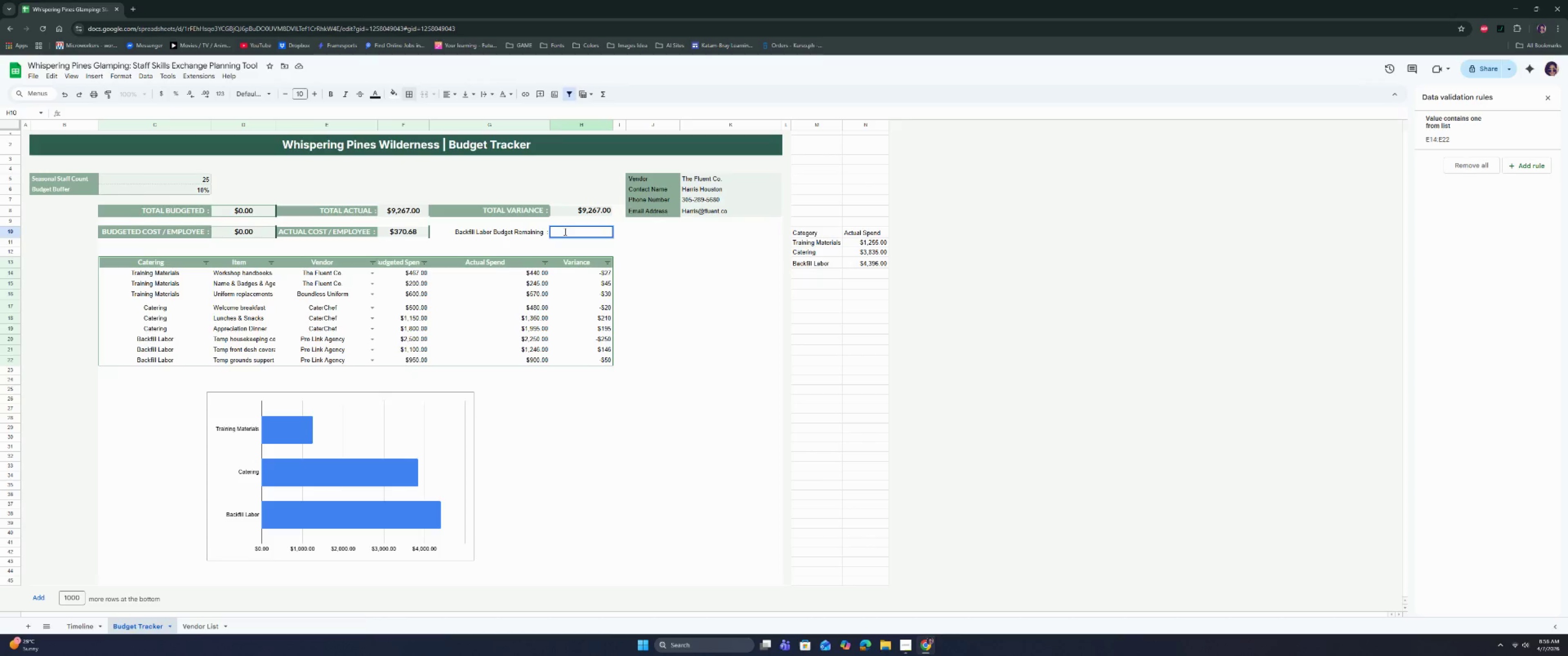 
type(=IFERR)
 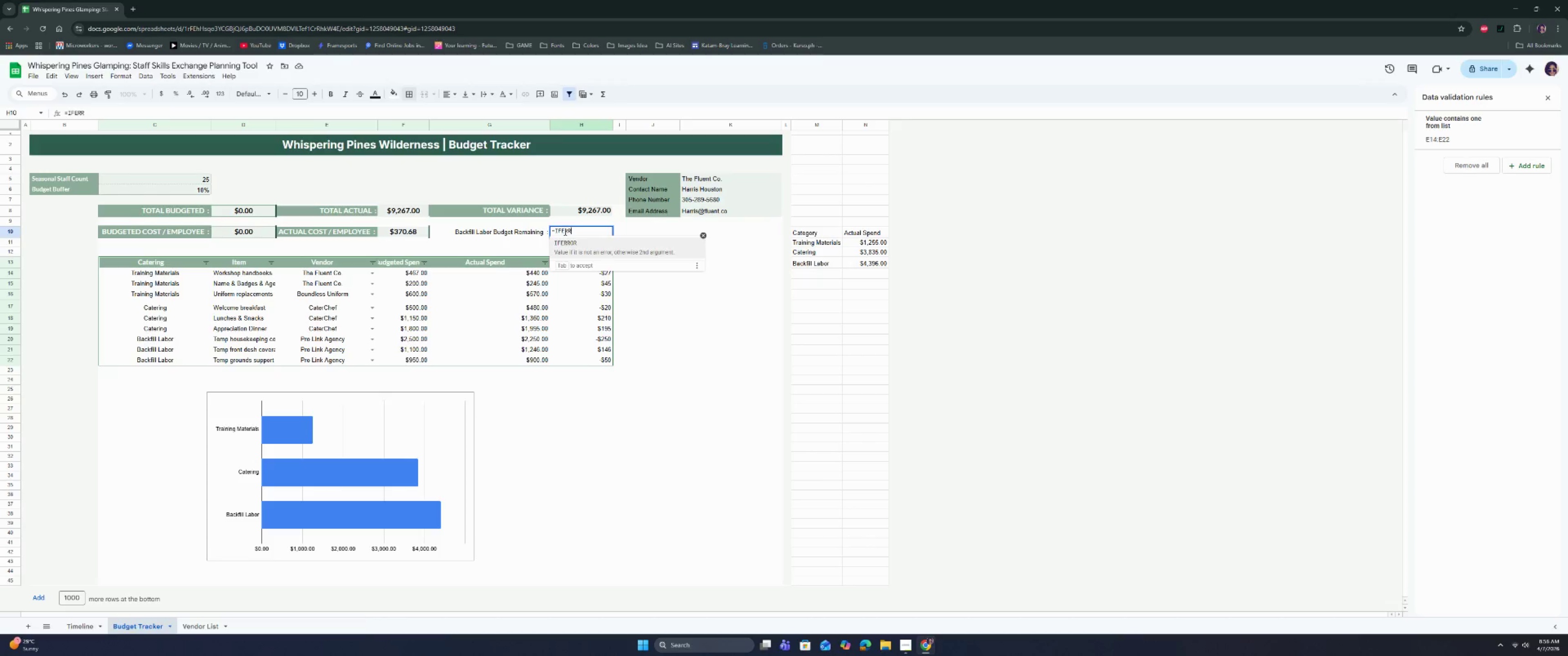 
key(Enter)
 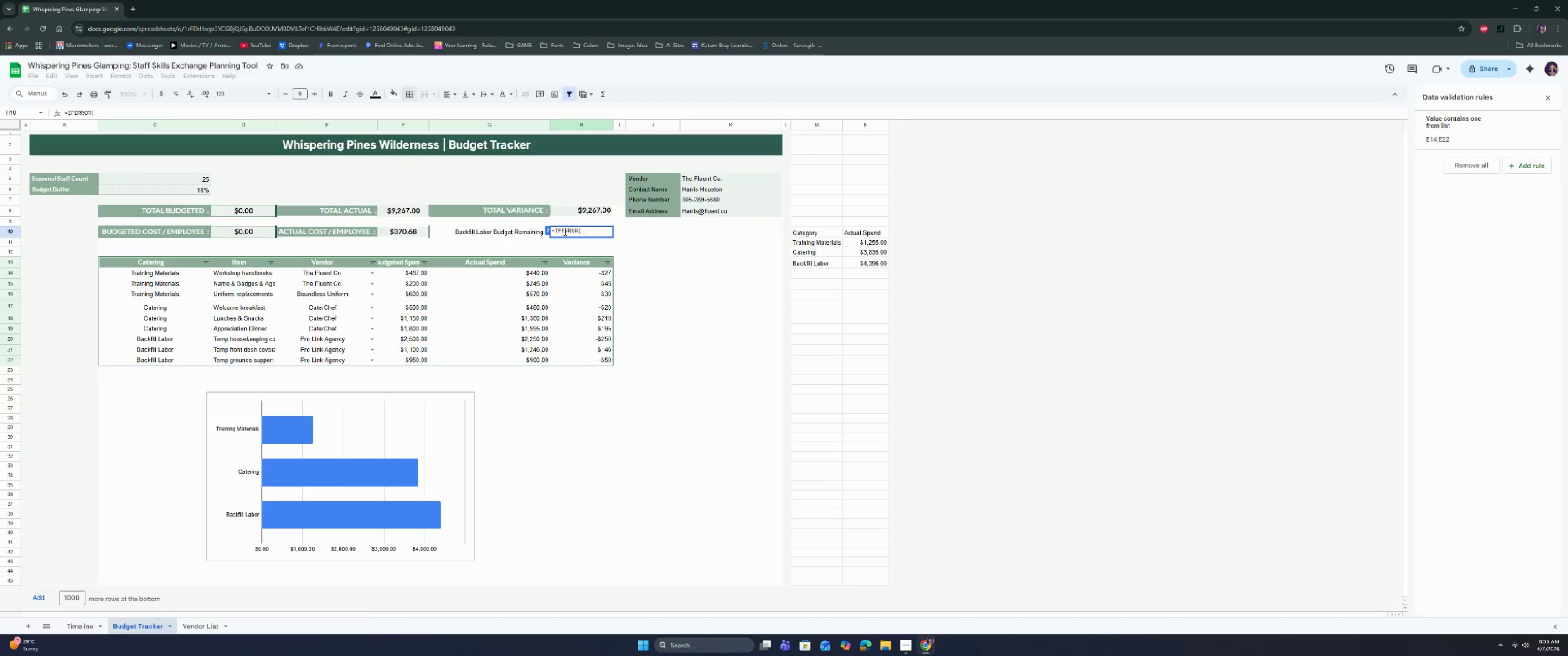 
type(SI)
key(Backspace)
type(UMIF)
 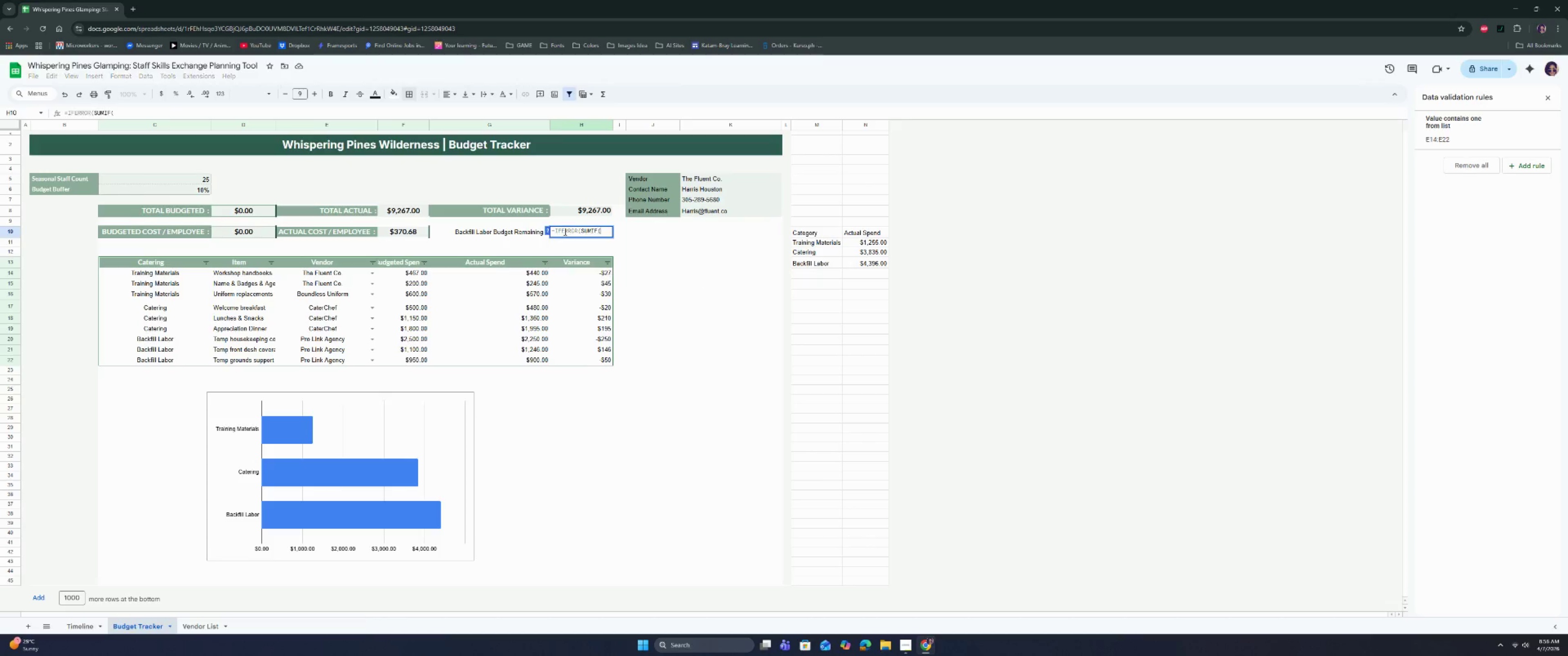 
key(Enter)
 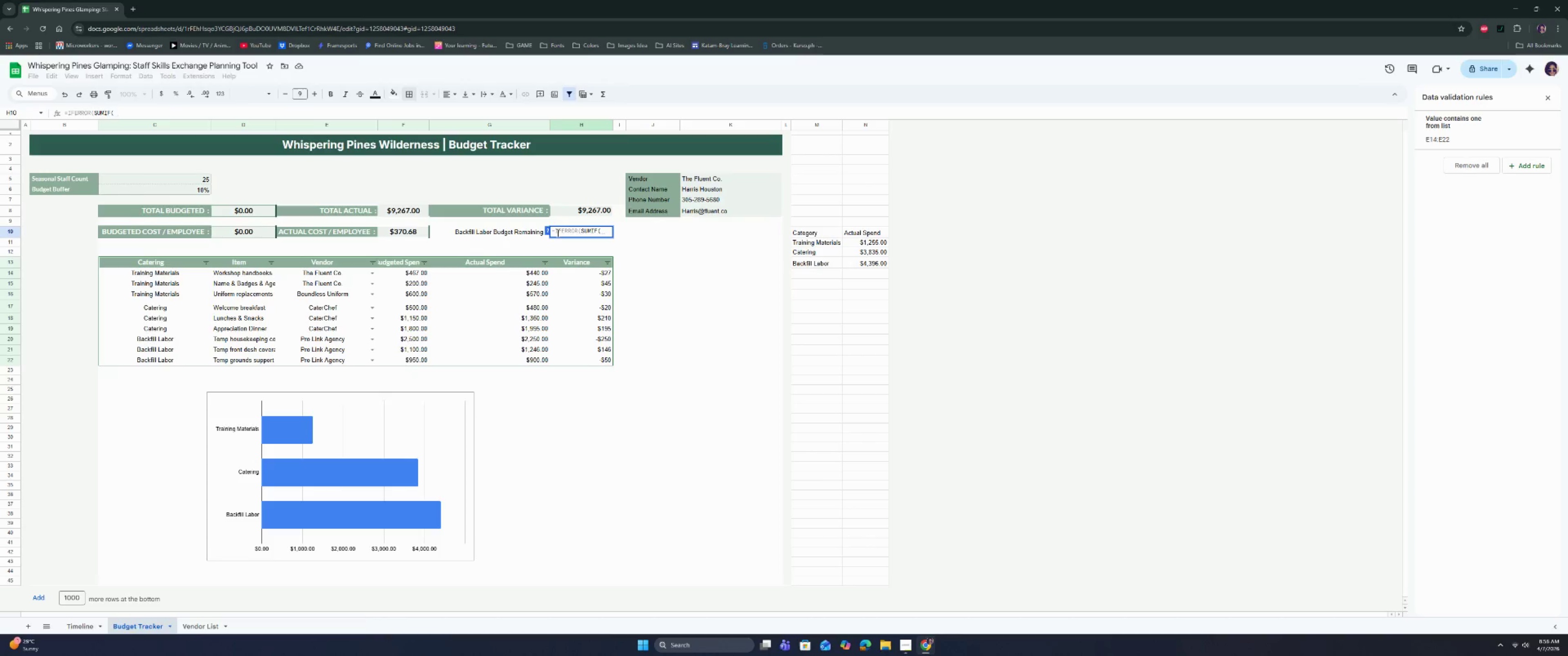 
wait(5.29)
 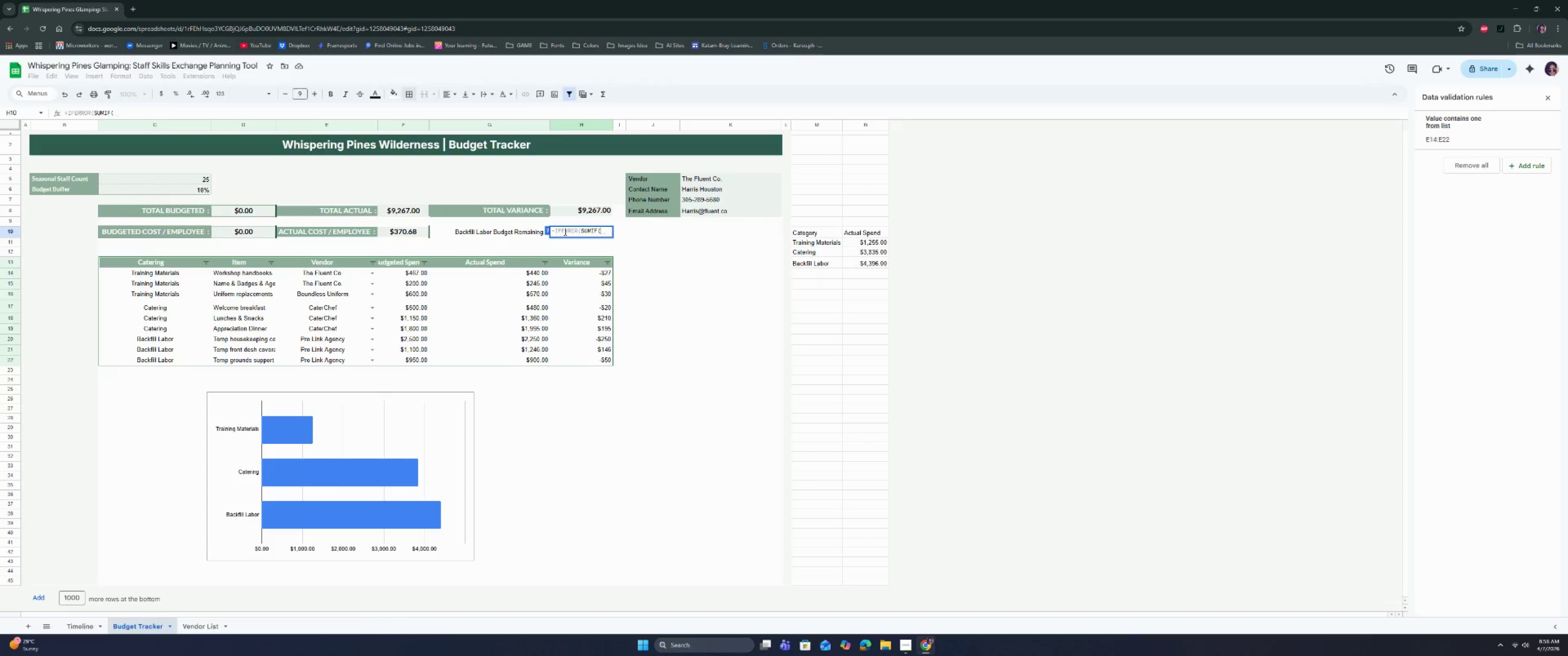 
left_click_drag(start_coordinate=[172, 276], to_coordinate=[174, 353])
 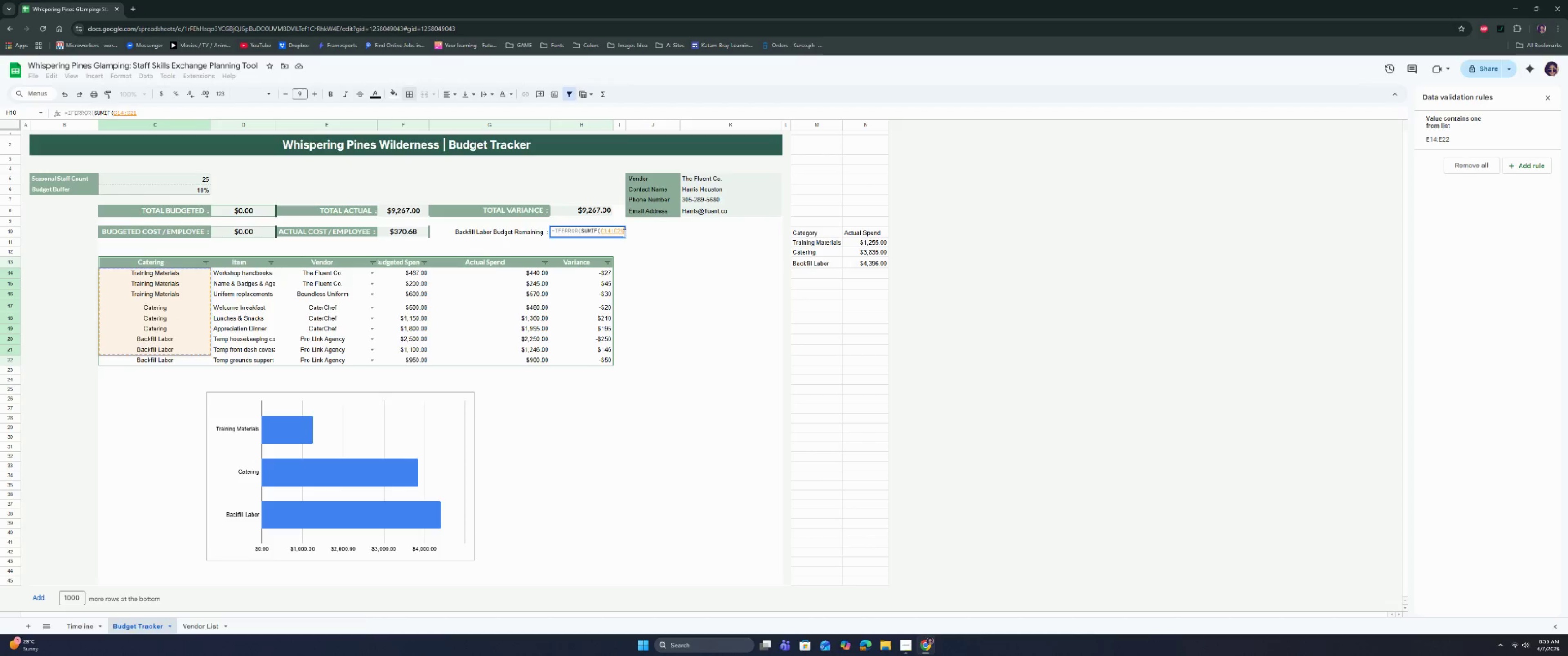 
double_click([624, 233])
 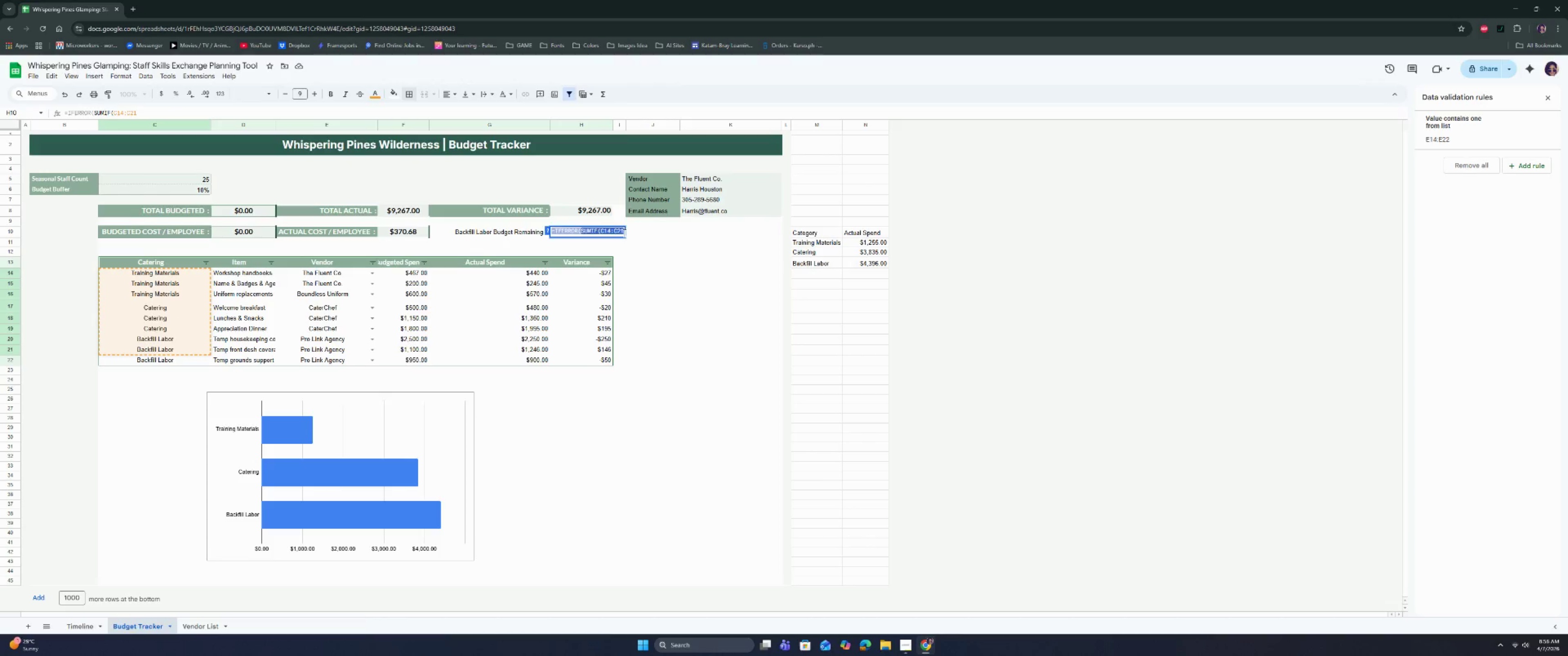 
triple_click([624, 233])
 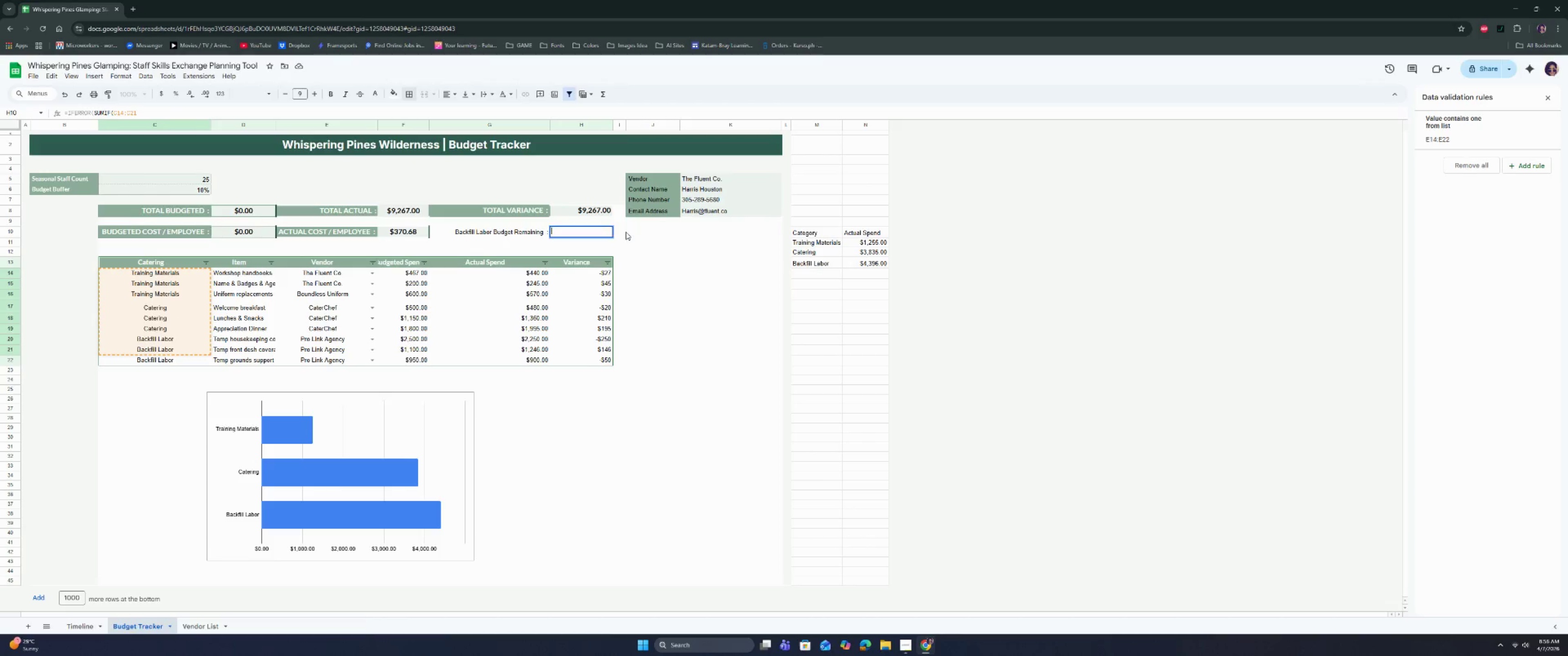 
key(Backspace)
 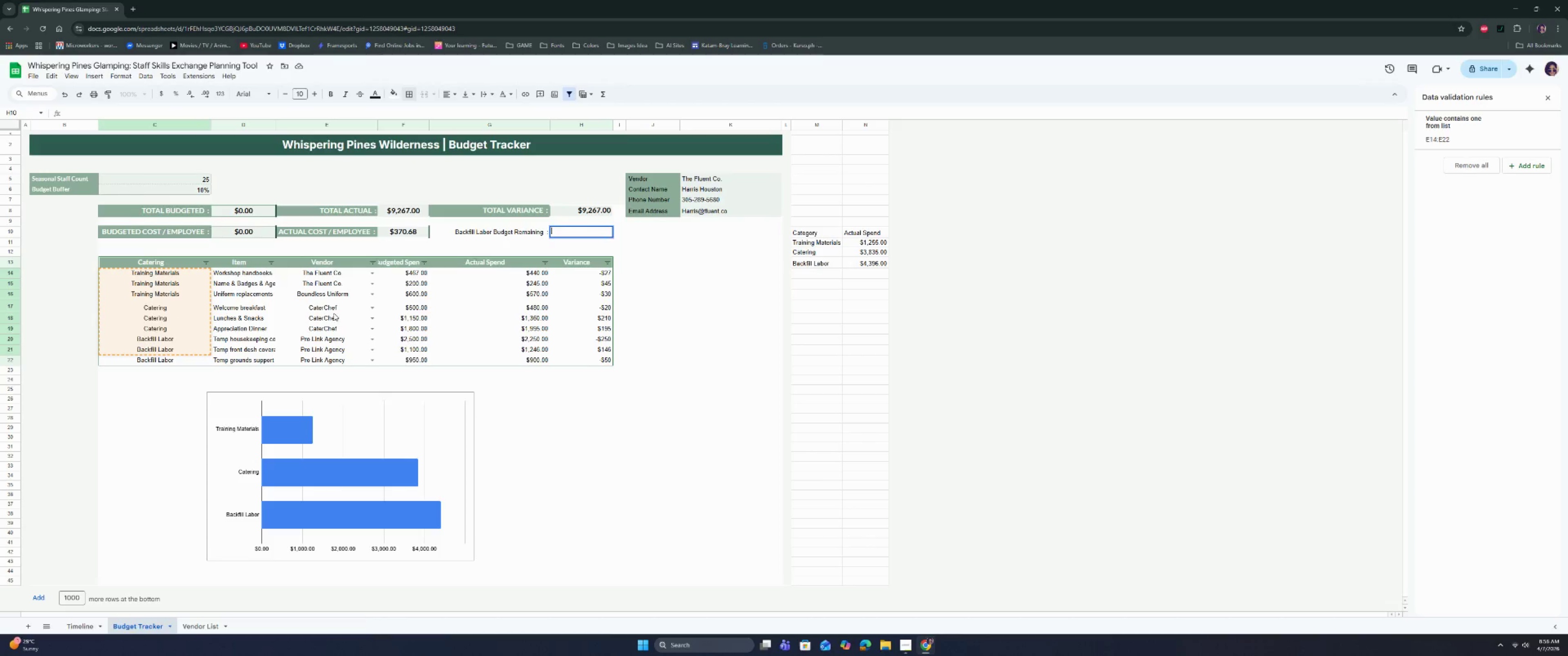 
left_click([273, 317])
 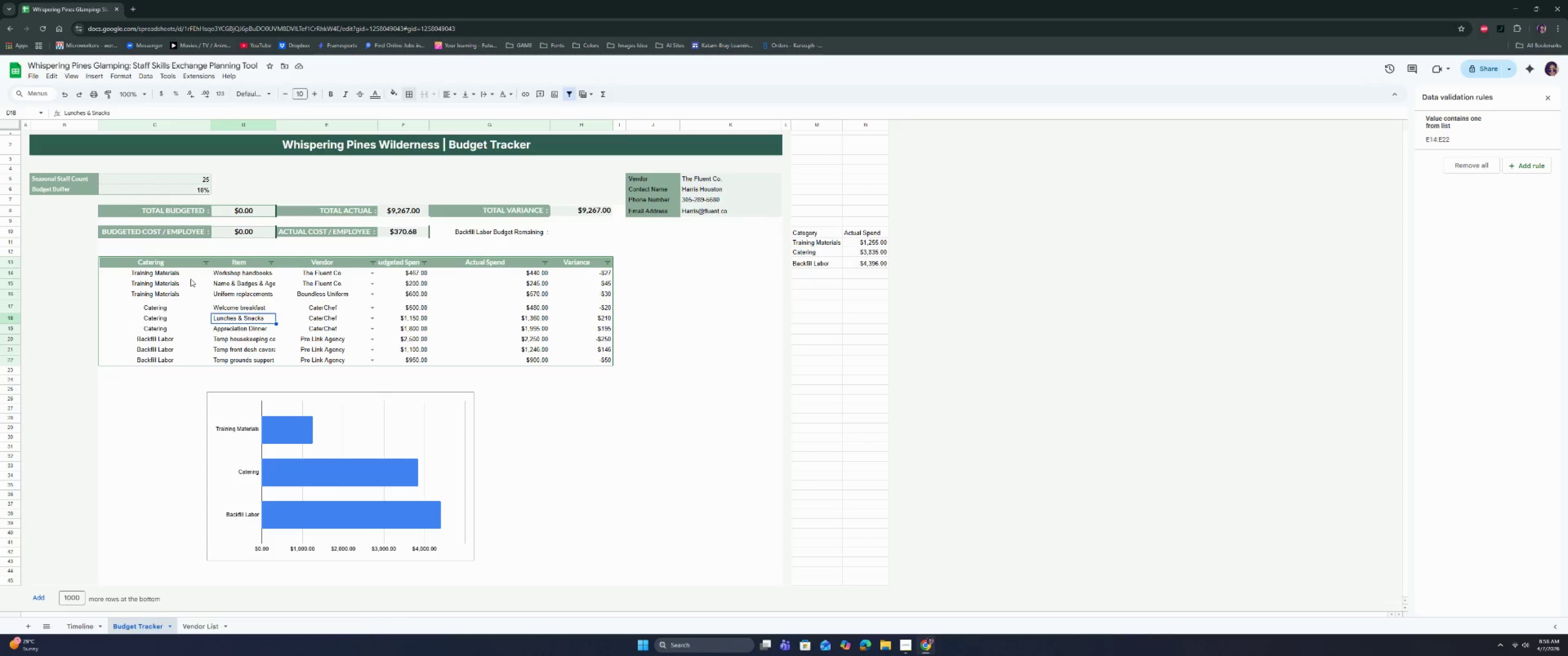 
left_click_drag(start_coordinate=[191, 279], to_coordinate=[176, 358])
 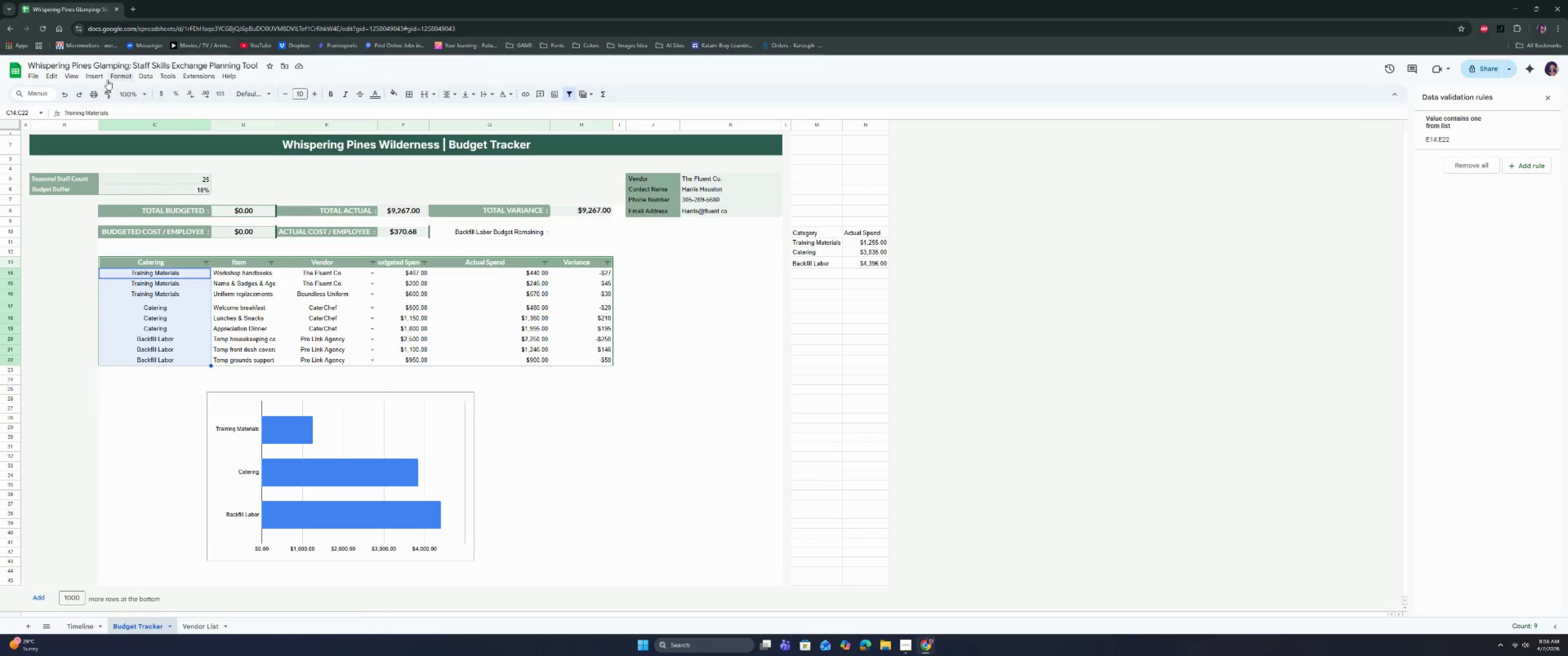 
left_click([94, 78])
 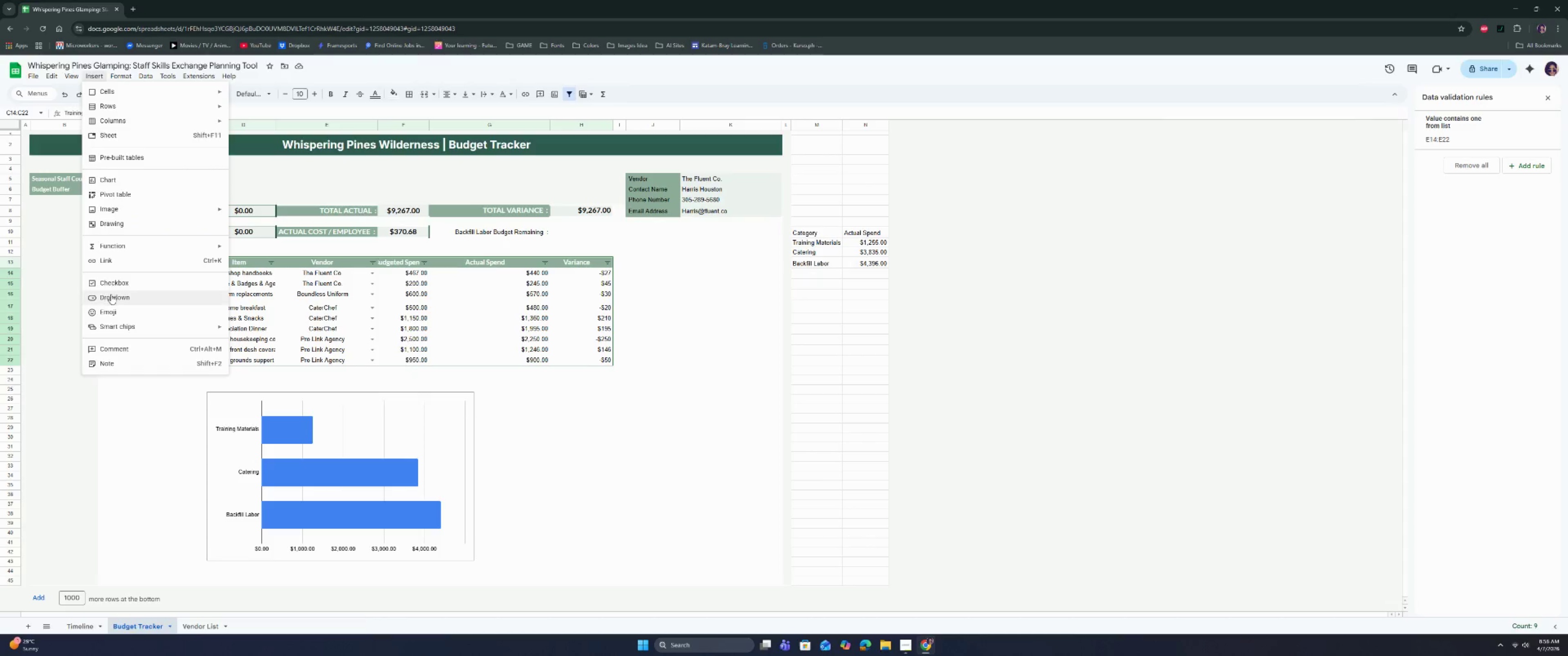 
left_click([111, 294])
 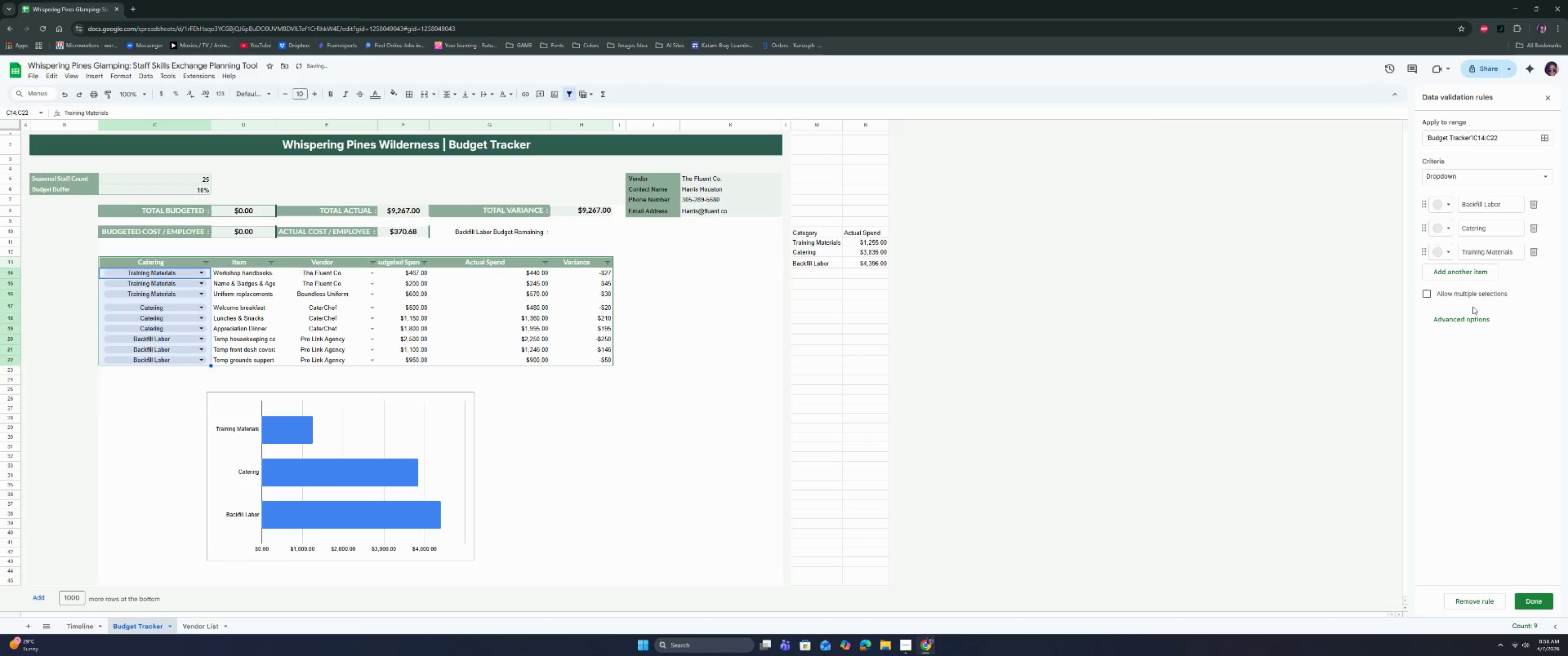 
triple_click([1470, 315])
 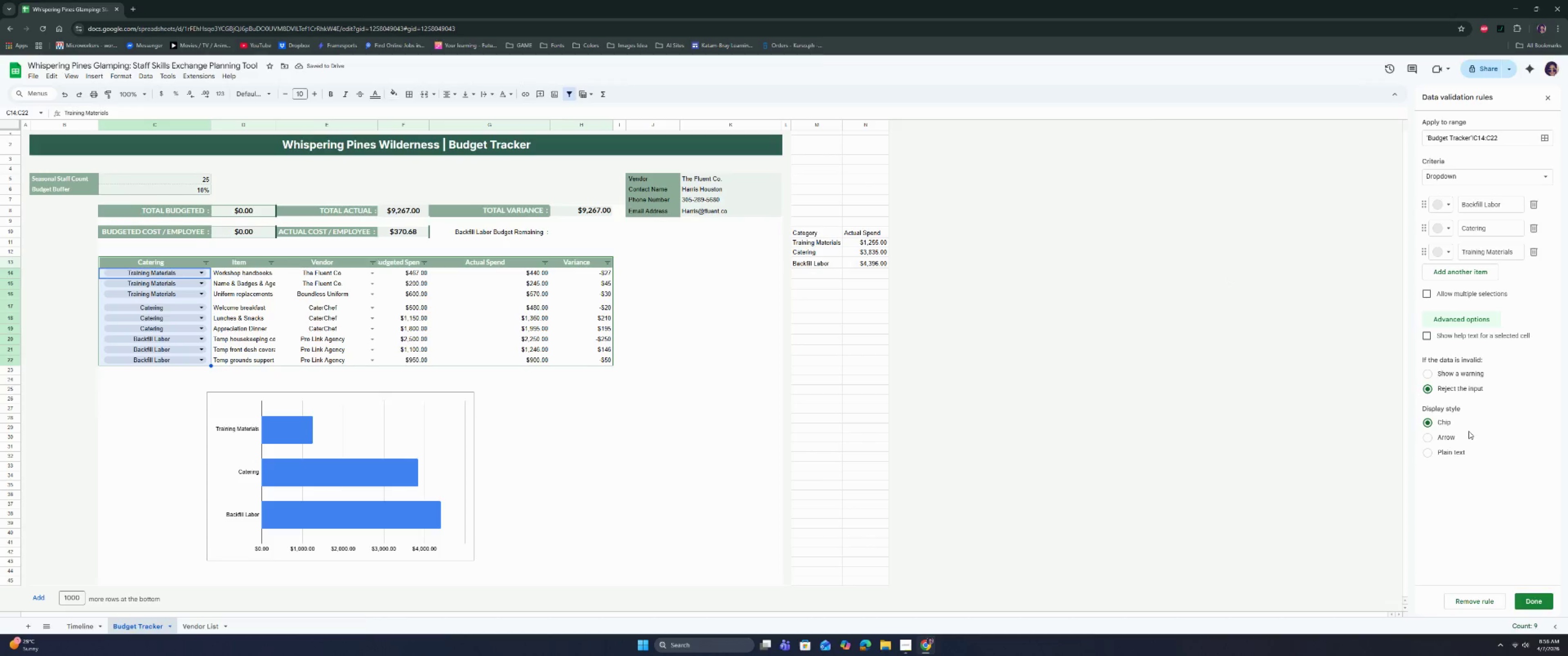 
left_click([1438, 434])
 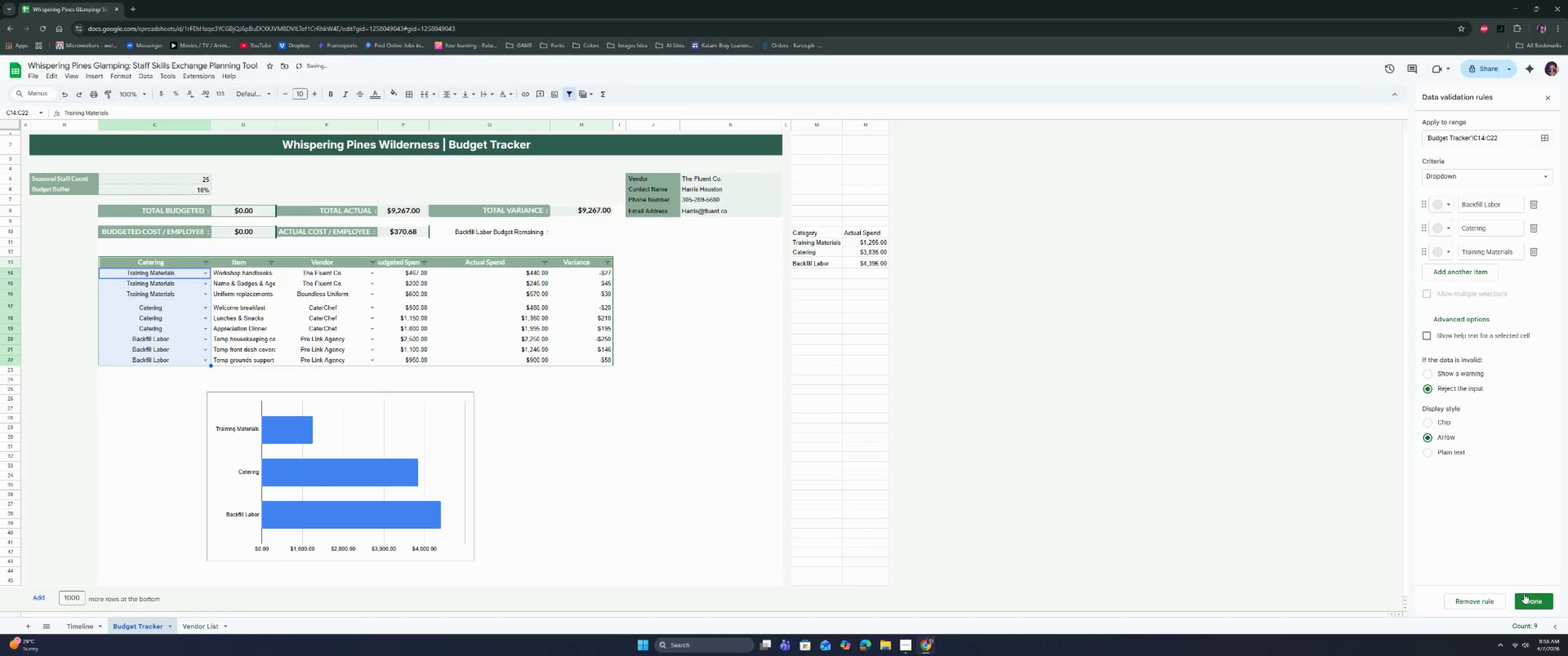 
left_click([1530, 600])
 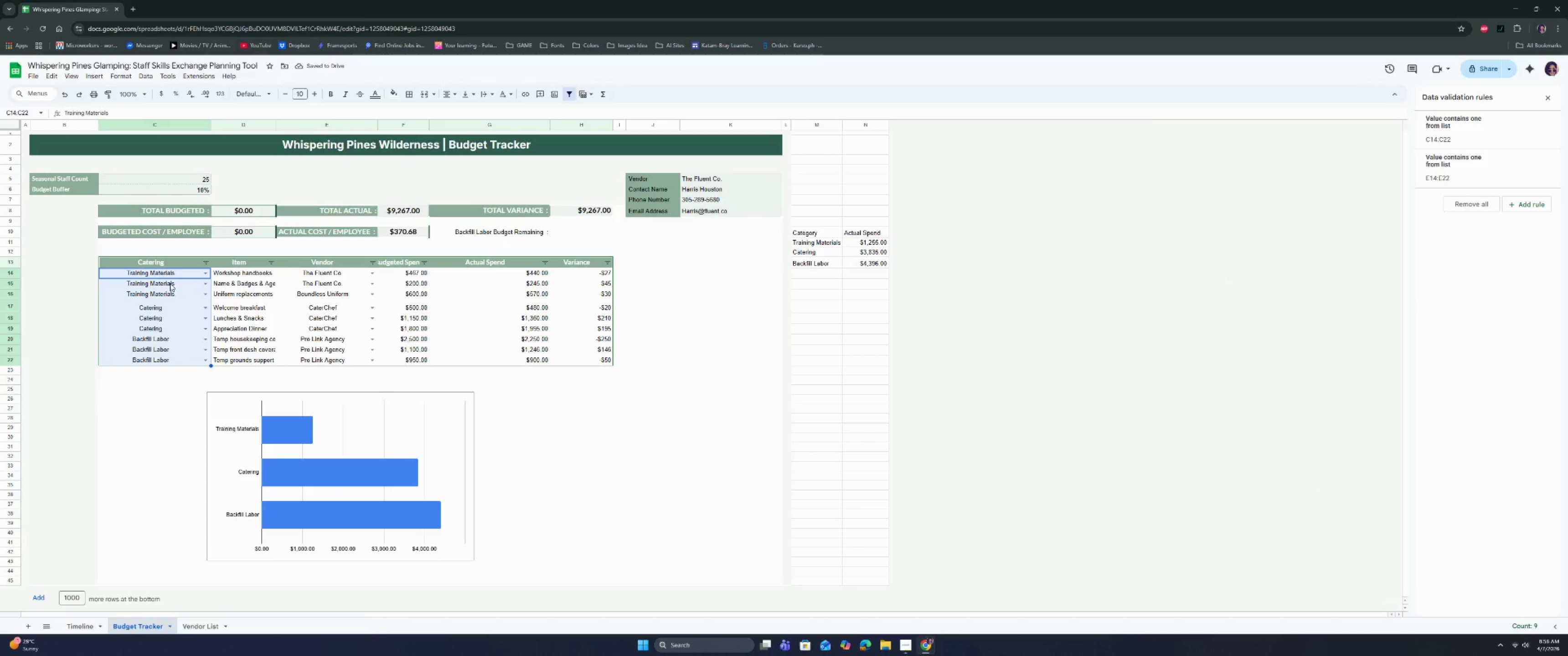 
double_click([454, 92])
 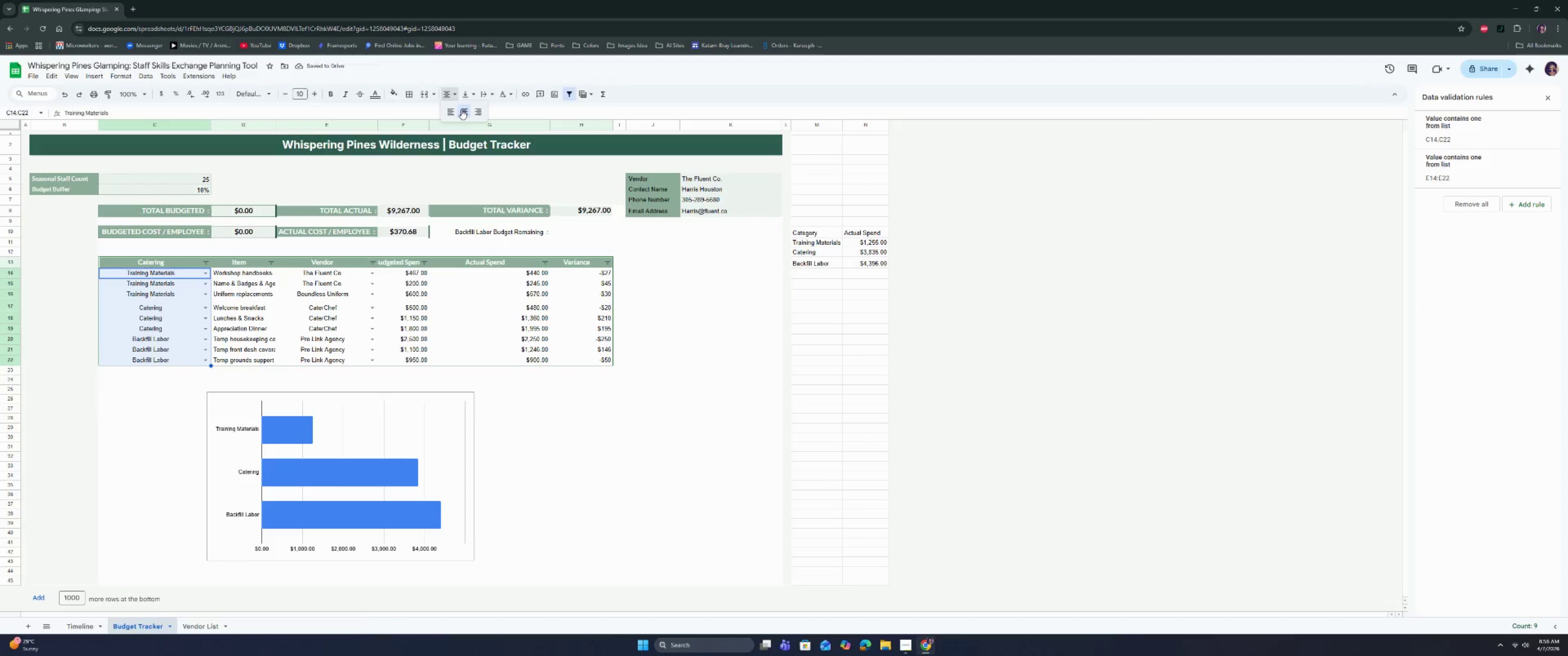 
left_click([450, 110])
 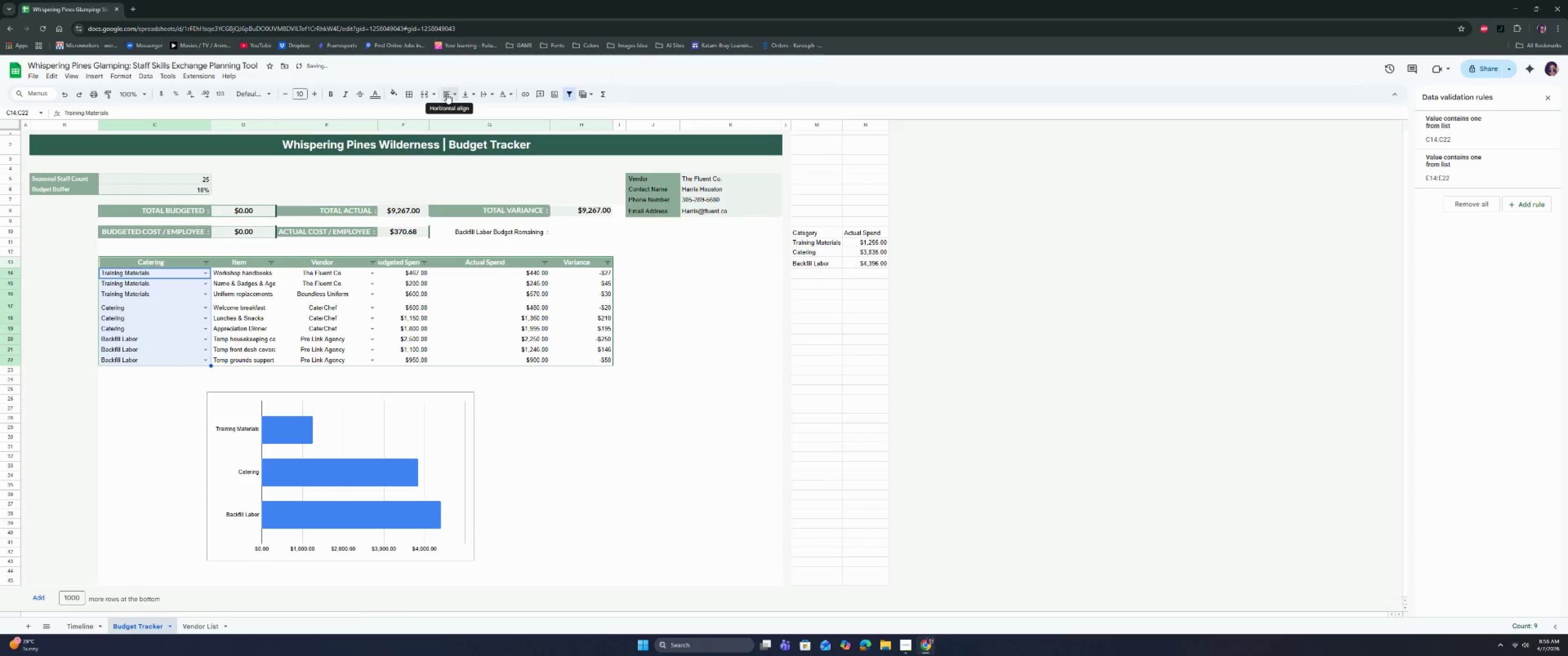 
left_click([447, 94])
 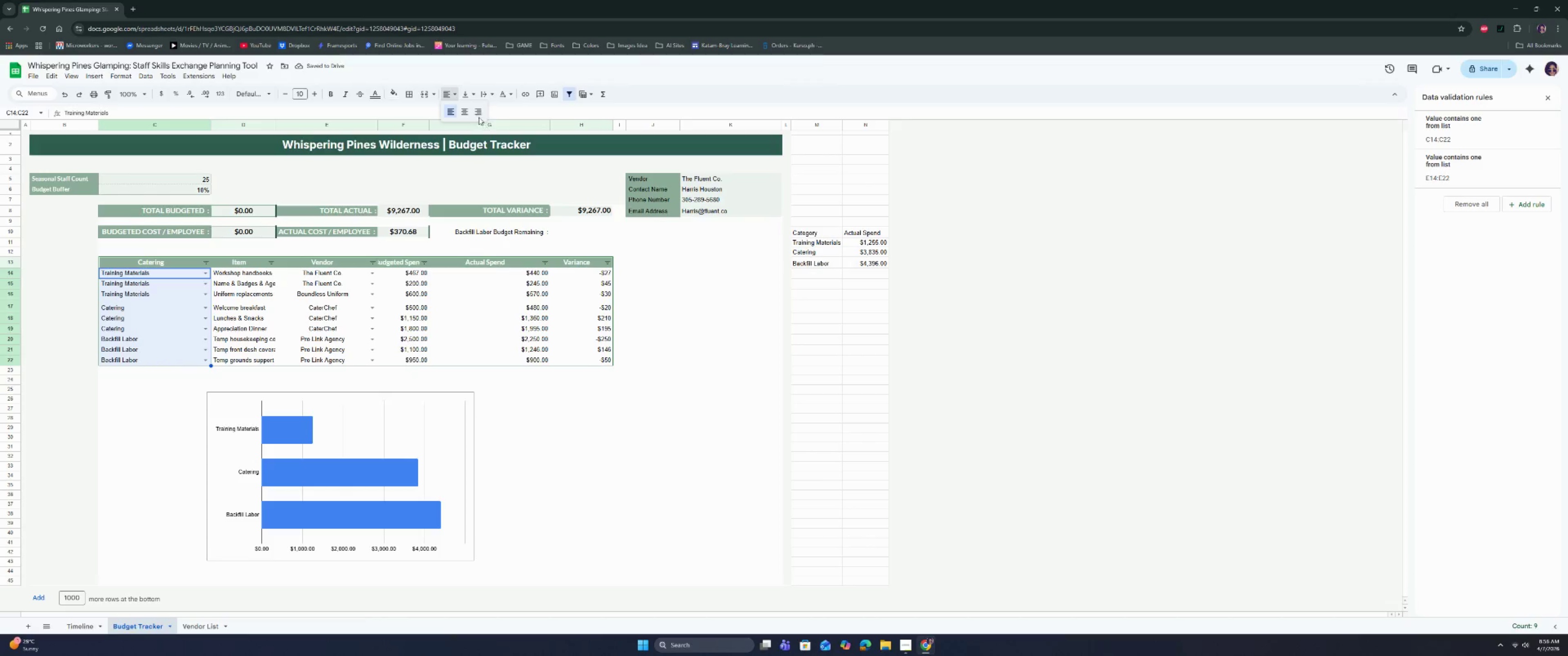 
left_click([475, 112])
 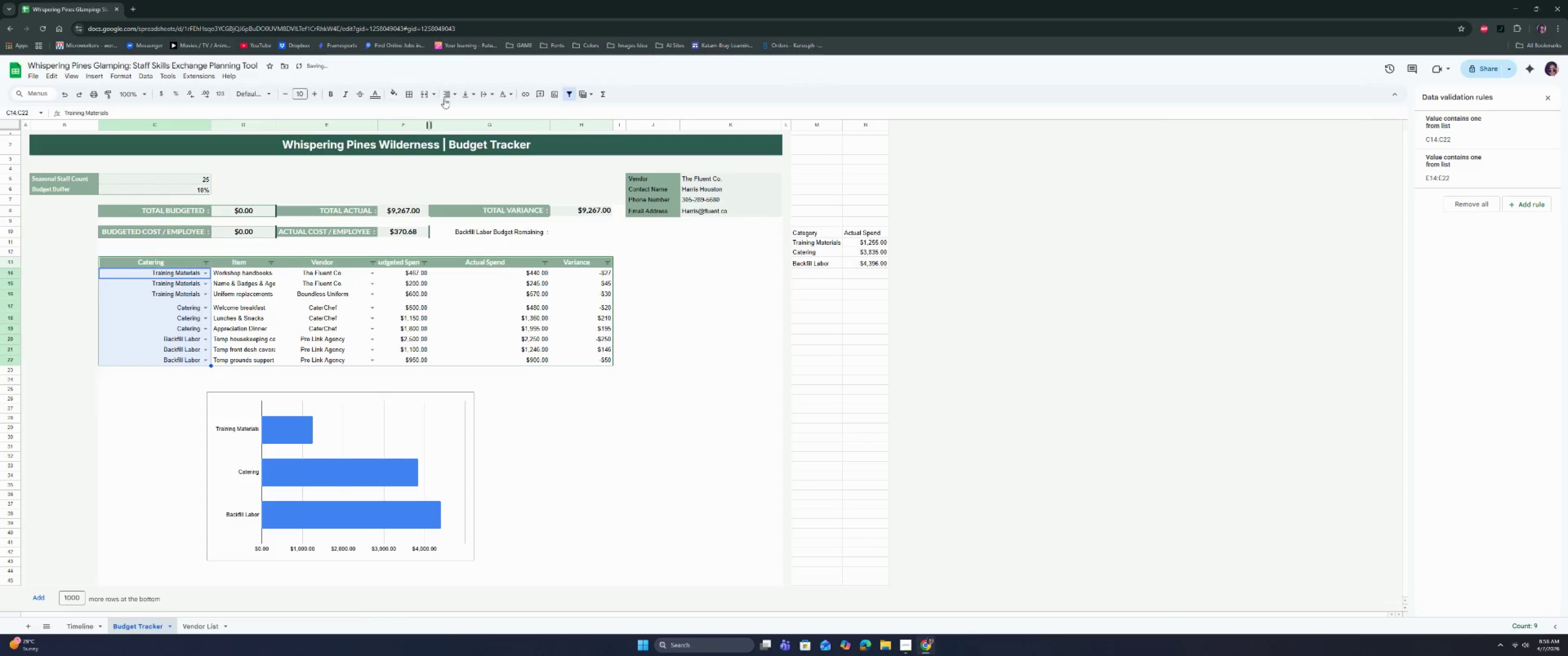 
left_click([454, 90])
 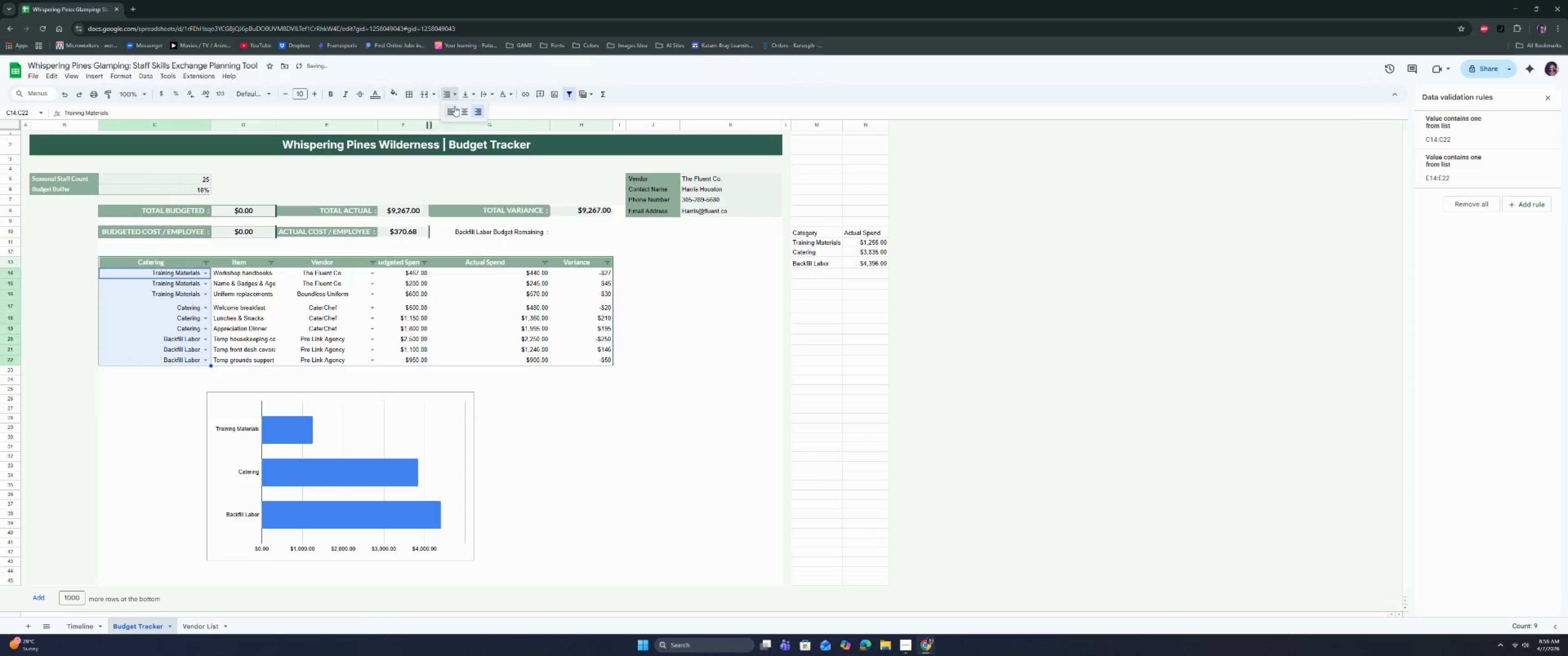 
double_click([445, 110])
 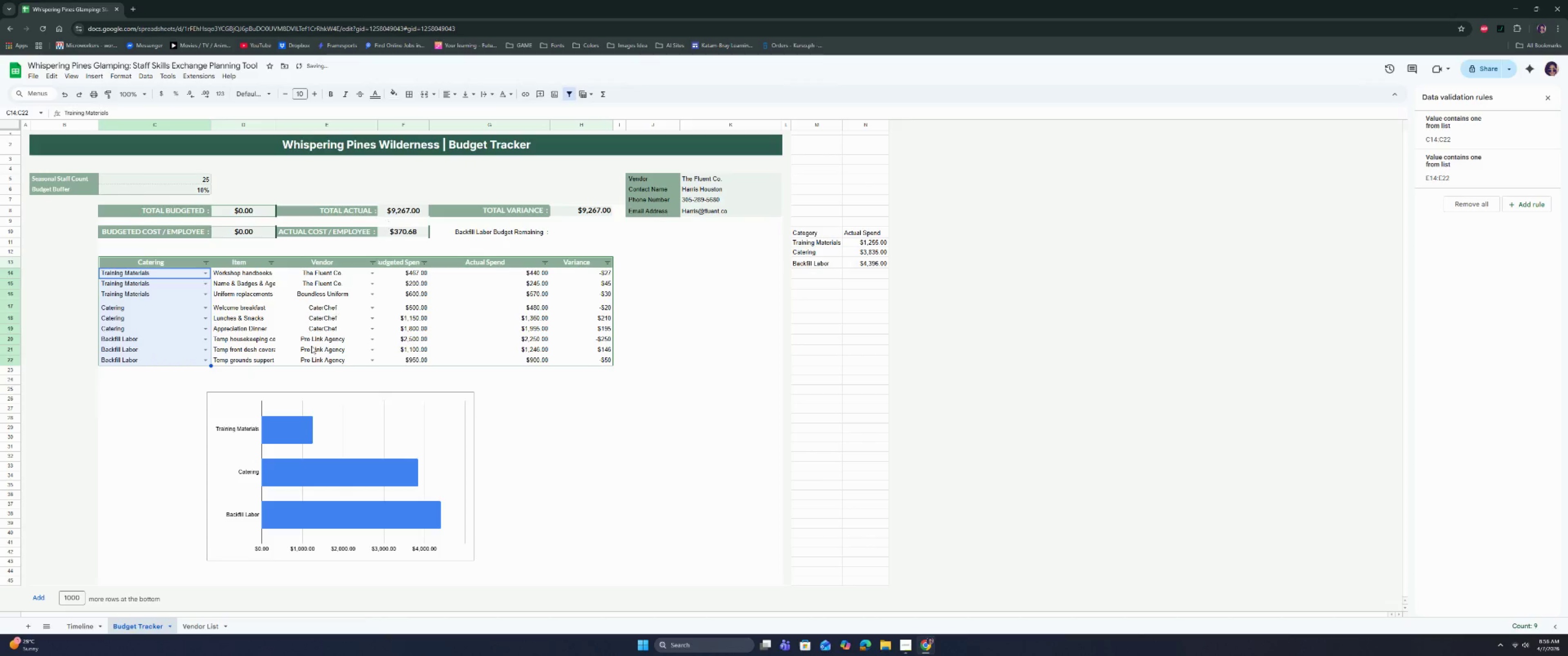 
left_click([308, 347])
 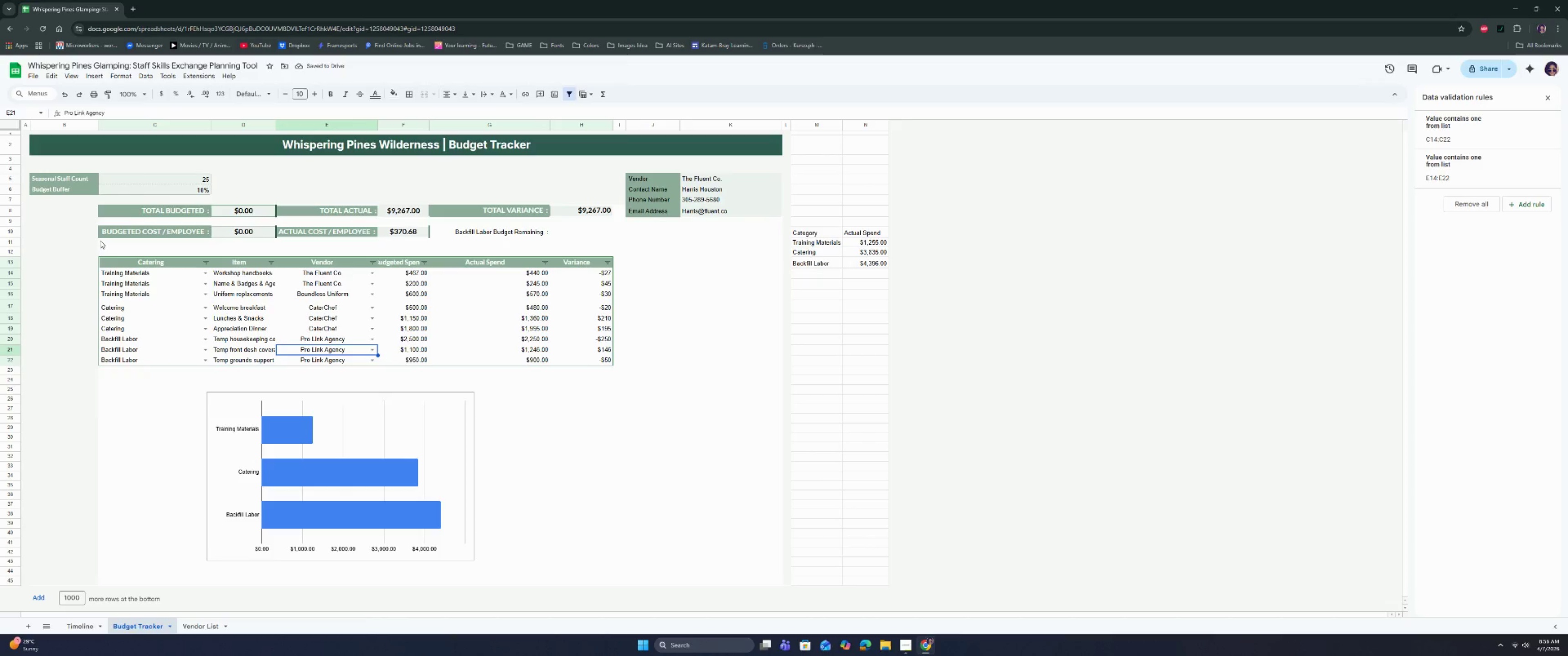 
left_click_drag(start_coordinate=[105, 222], to_coordinate=[600, 223])
 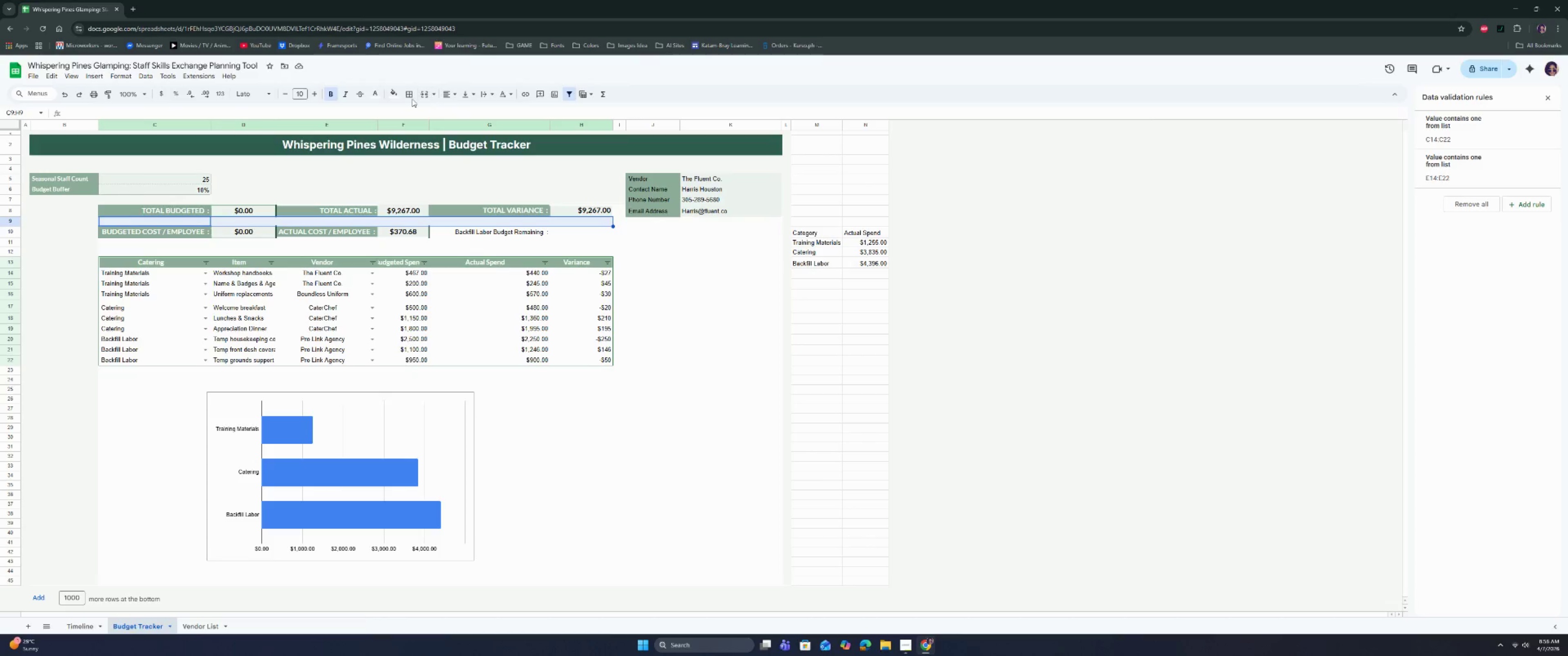 
left_click([398, 95])
 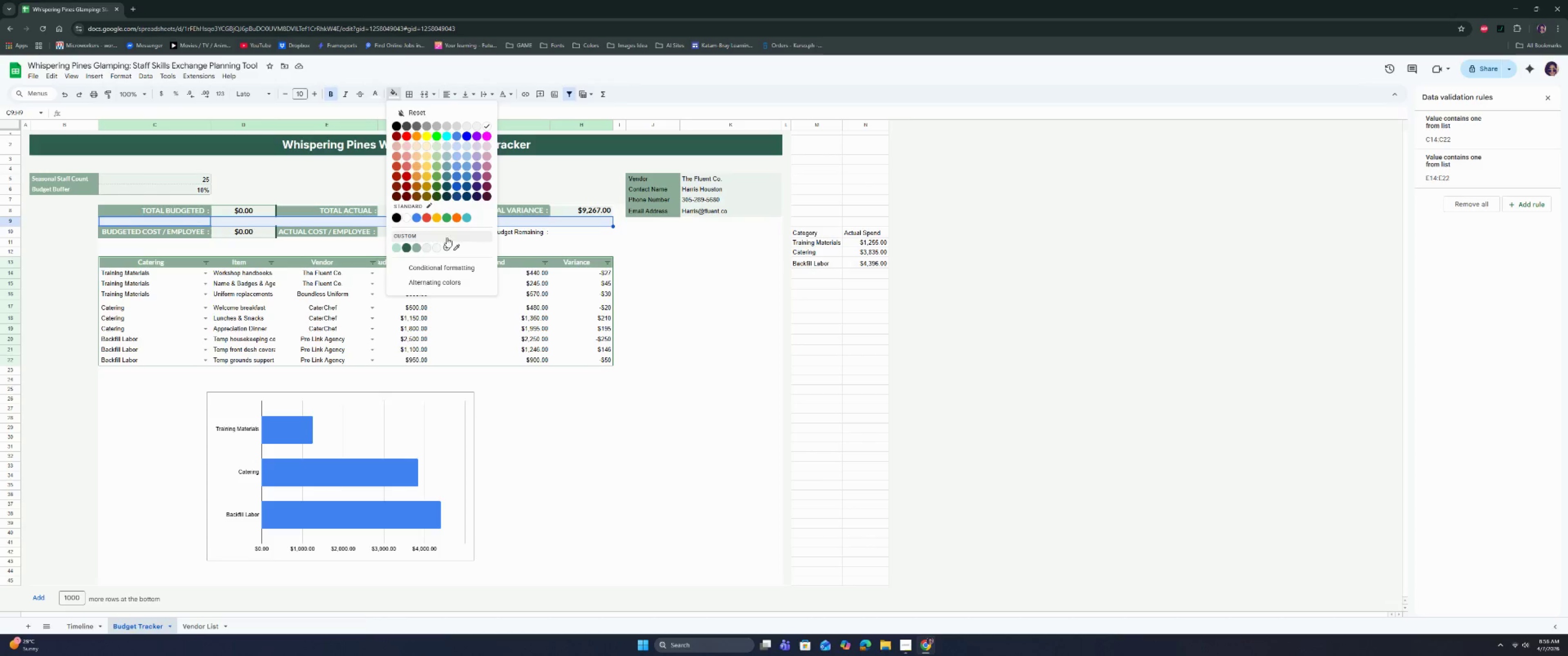 
left_click([438, 246])
 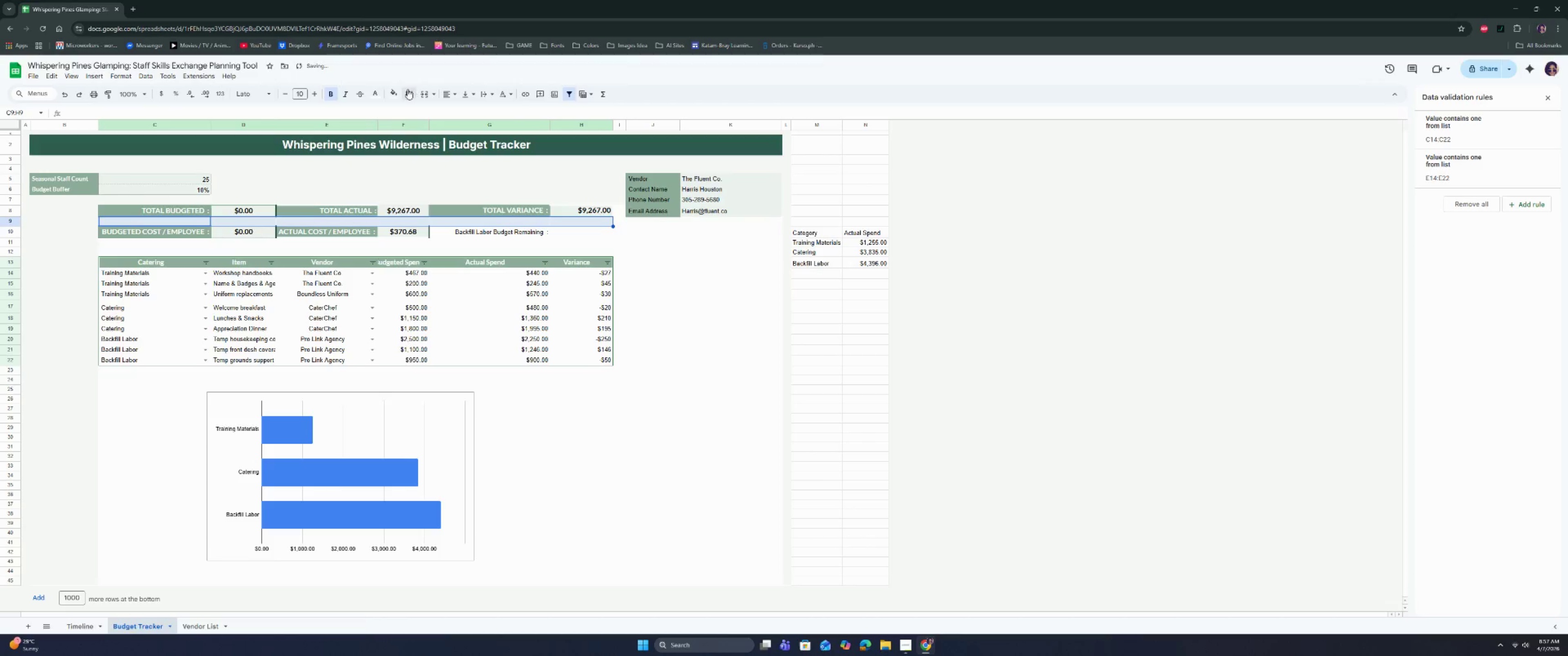 
left_click([407, 93])
 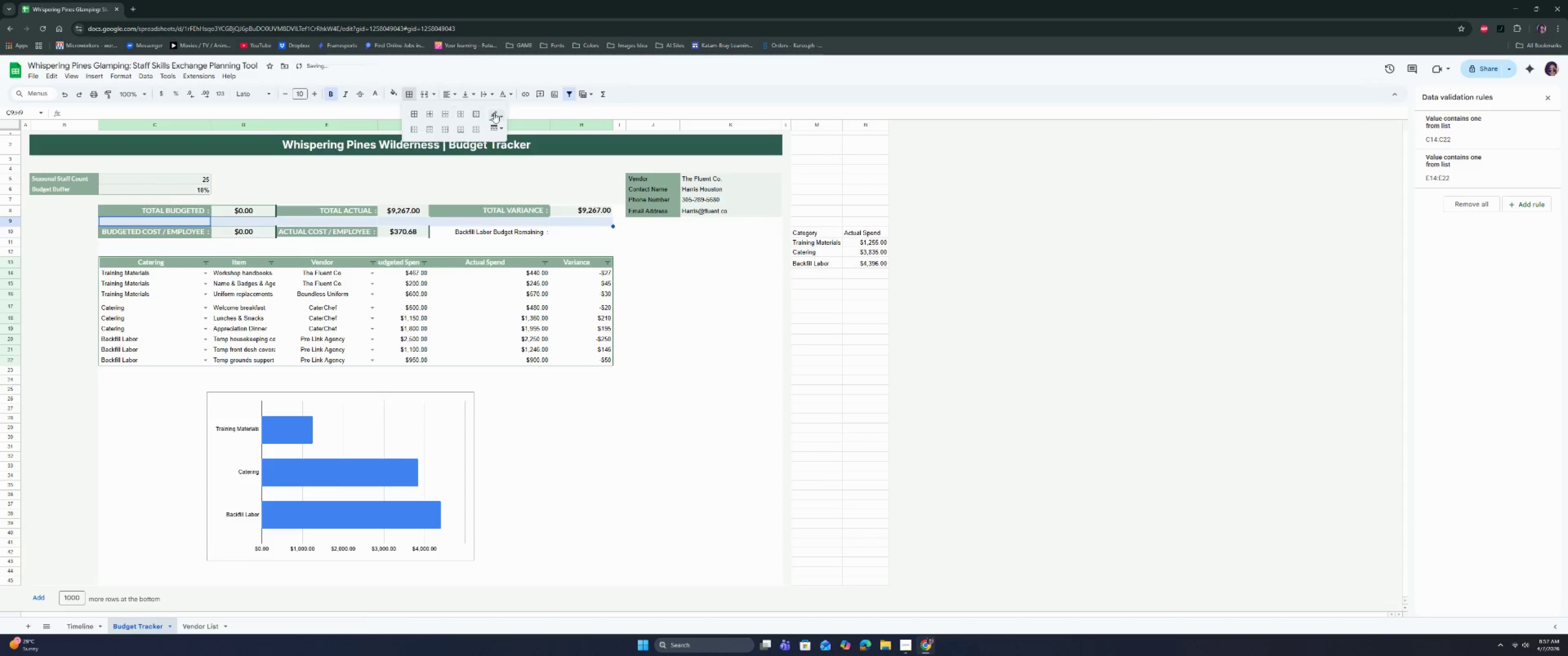 
left_click([495, 113])
 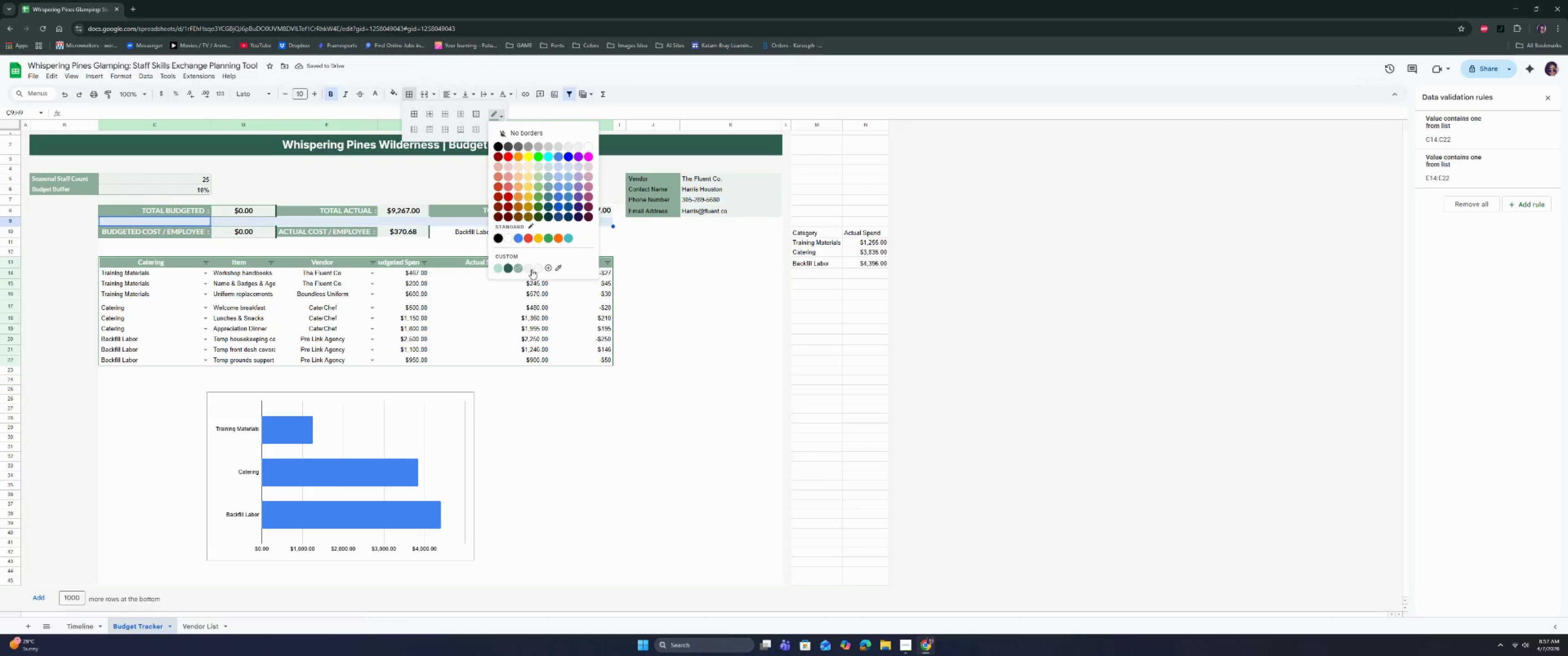 
left_click([536, 269])
 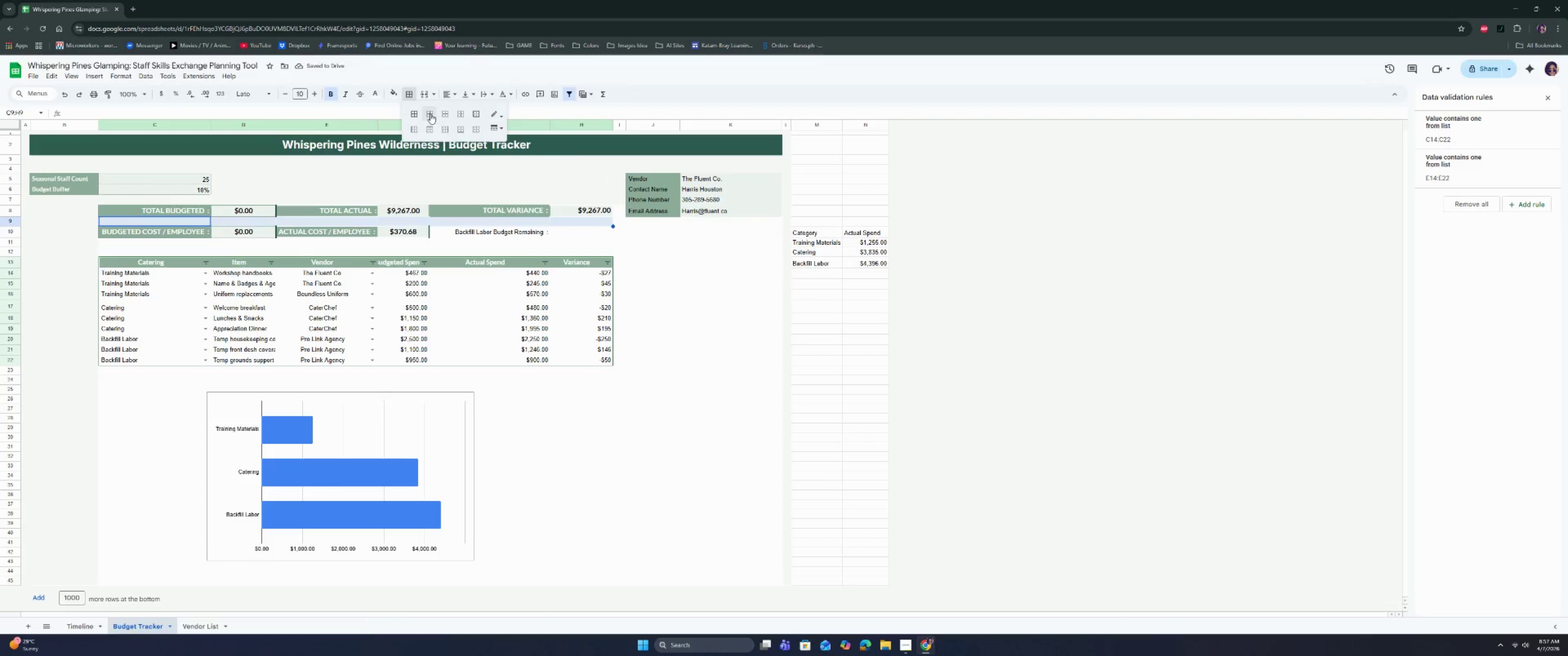 
left_click([430, 114])
 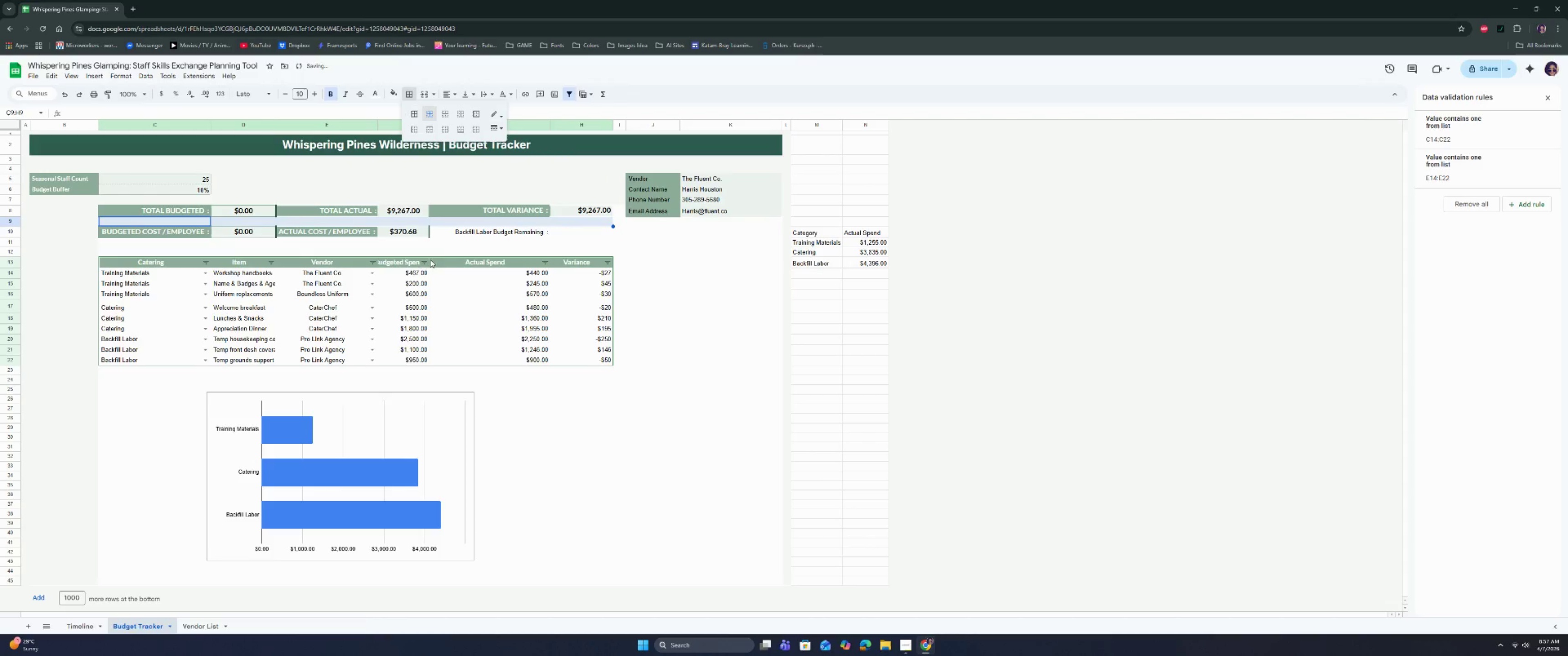 
left_click([418, 256])
 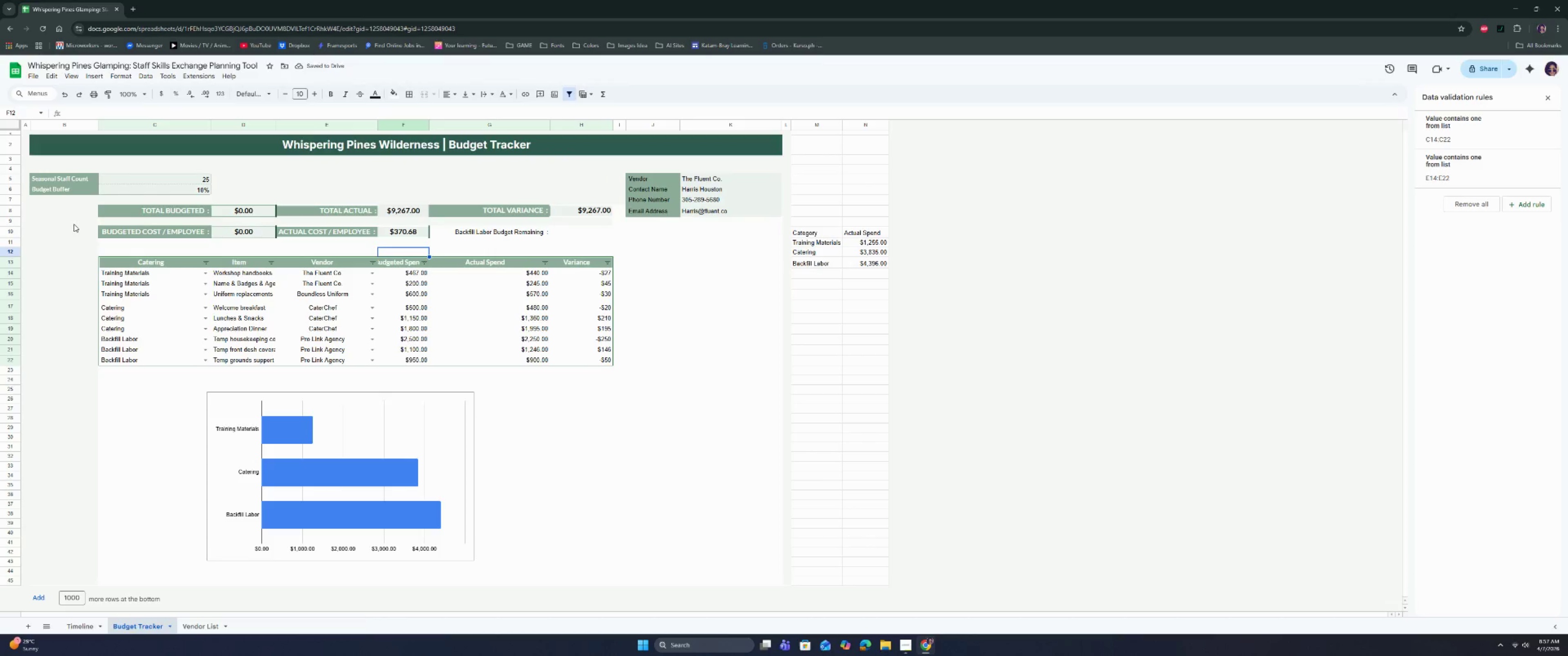 
left_click_drag(start_coordinate=[74, 225], to_coordinate=[115, 225])
 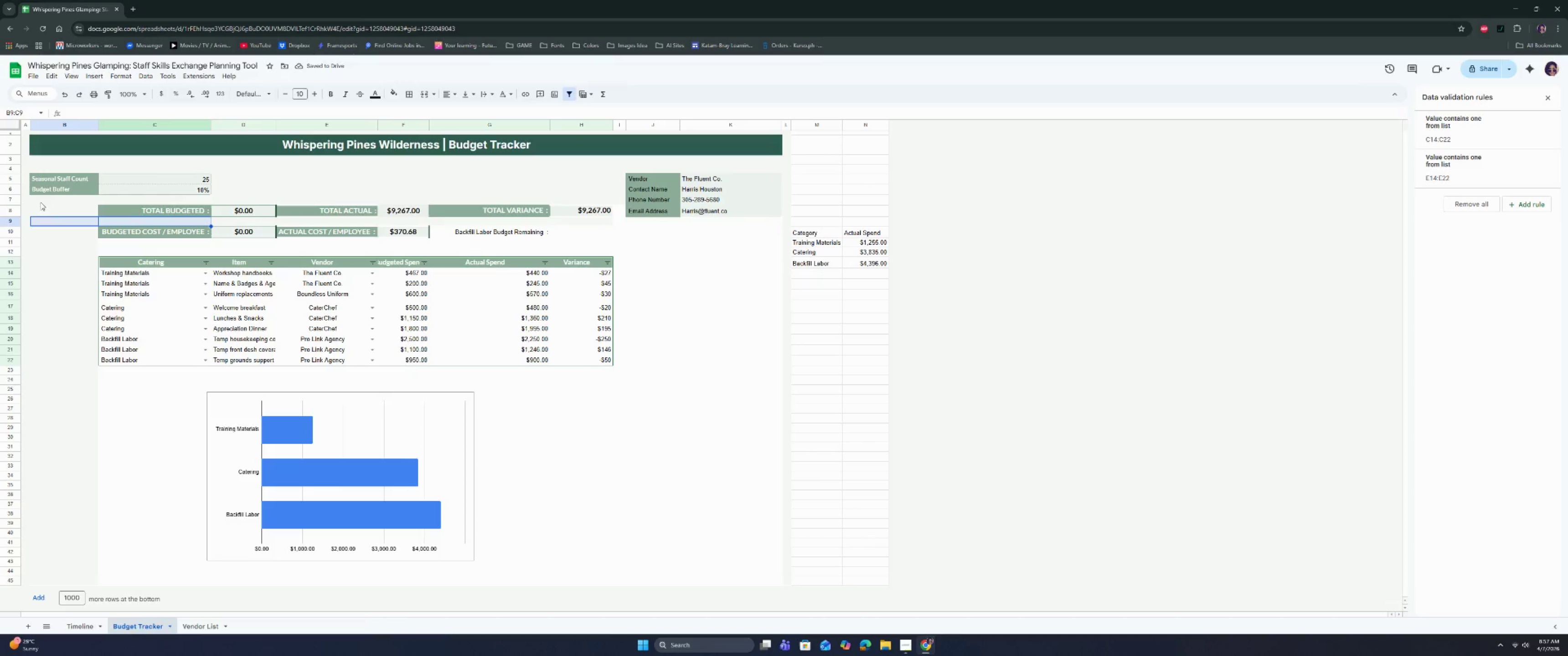 
left_click_drag(start_coordinate=[37, 200], to_coordinate=[72, 602])
 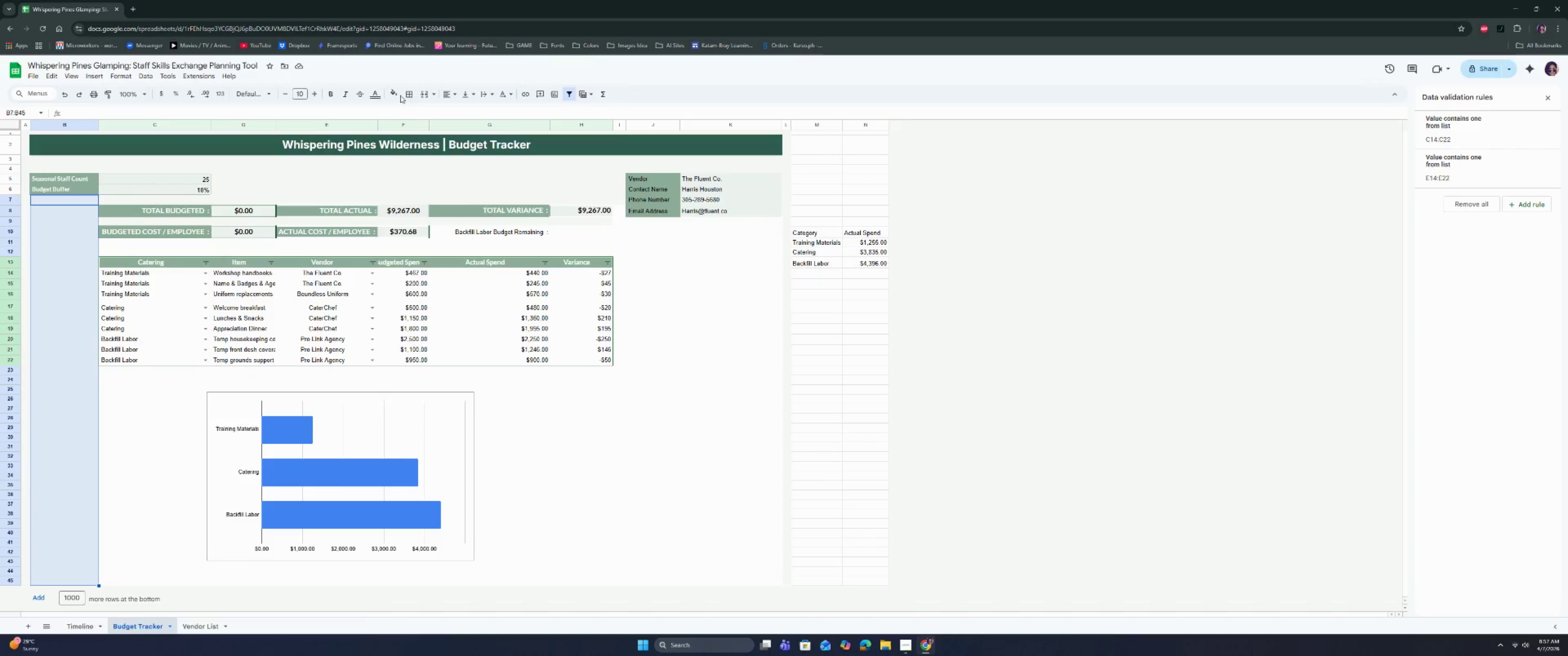 
left_click([396, 93])
 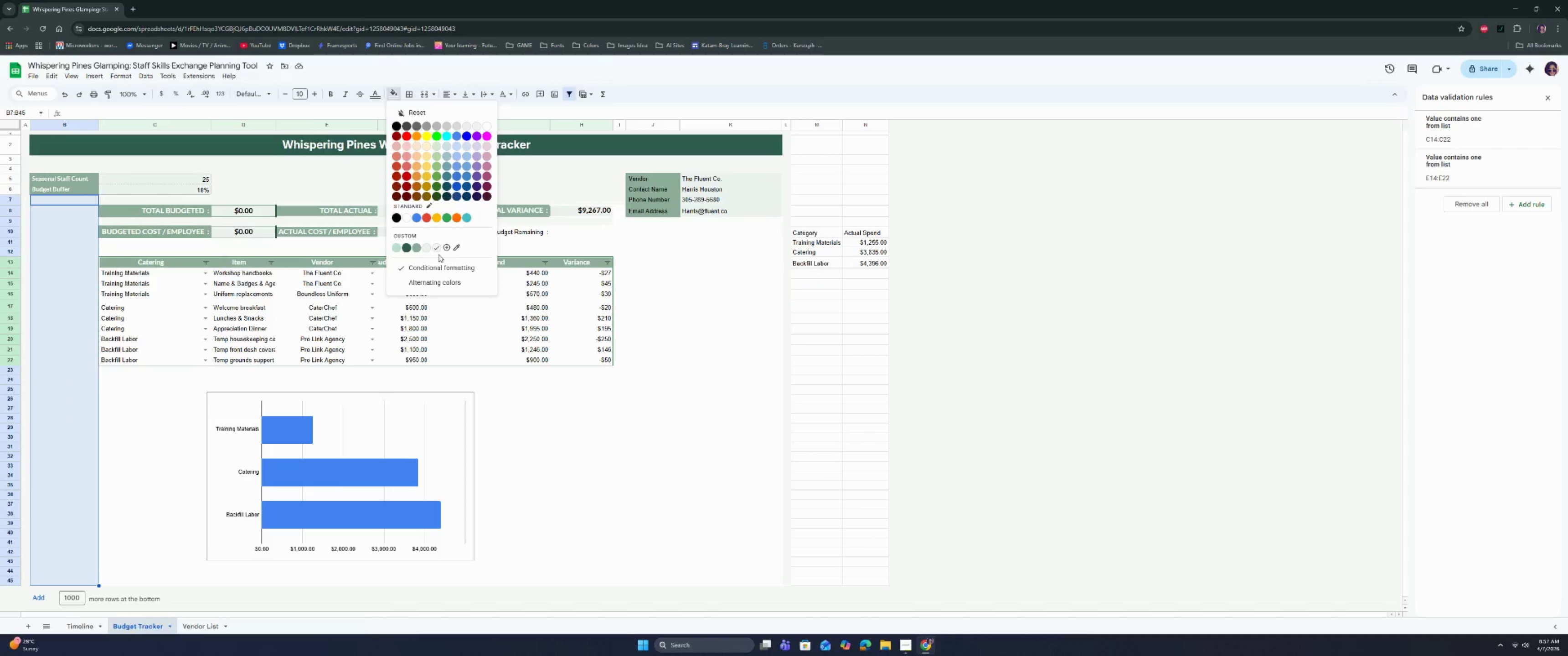 
left_click([438, 247])
 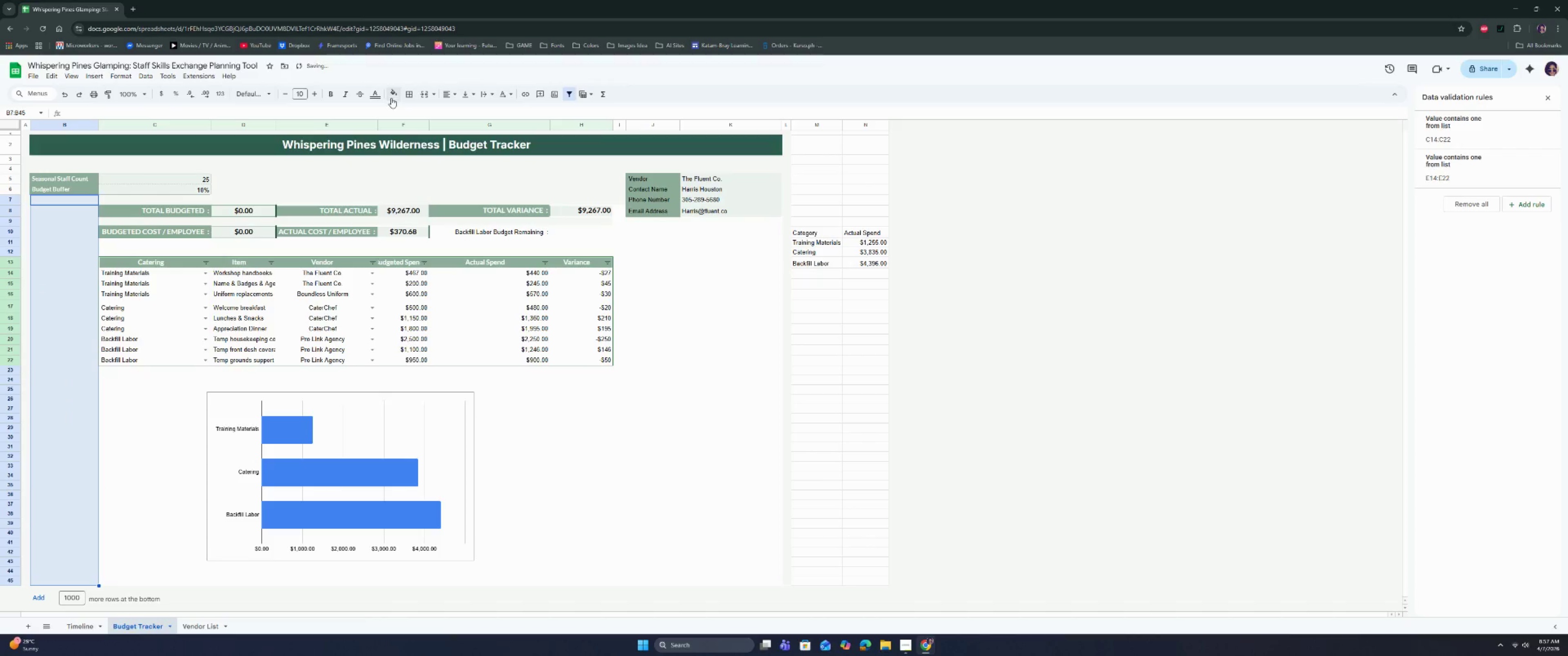 
left_click([329, 242])
 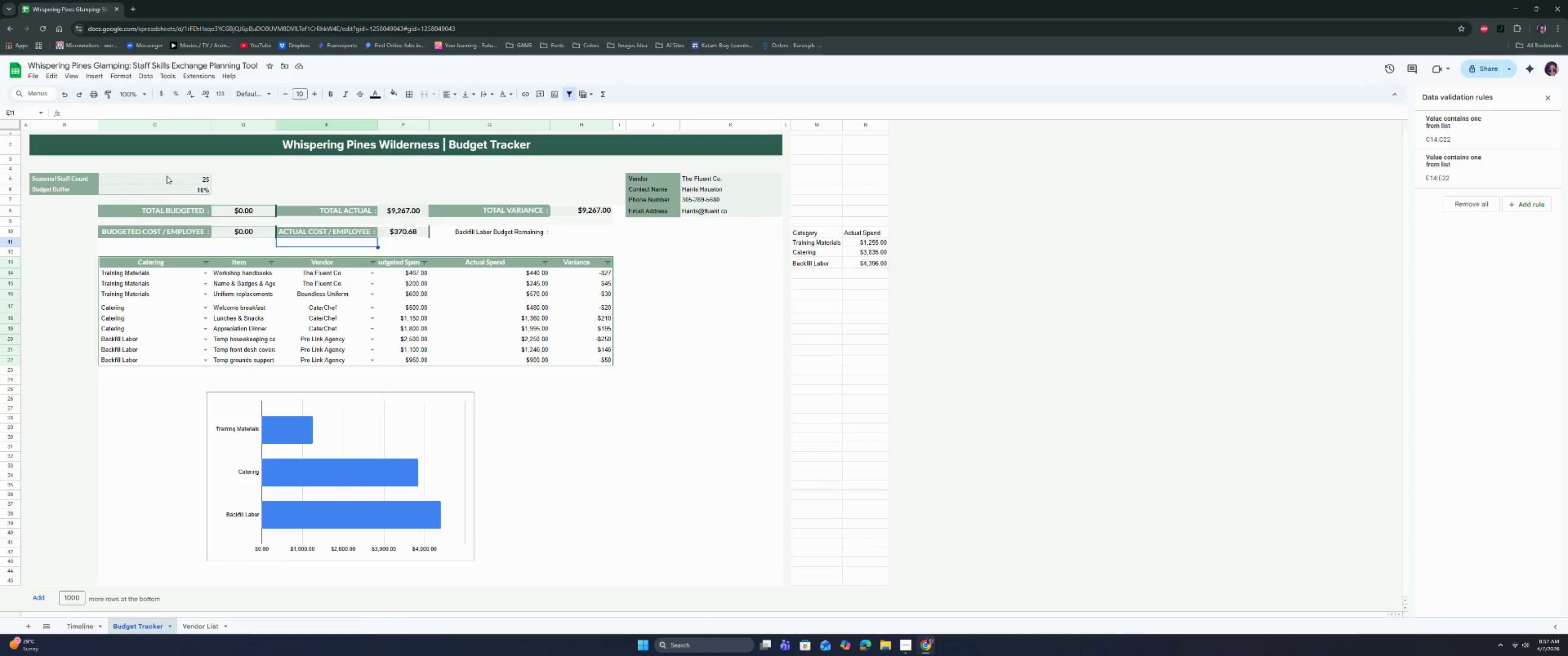 
wait(12.69)
 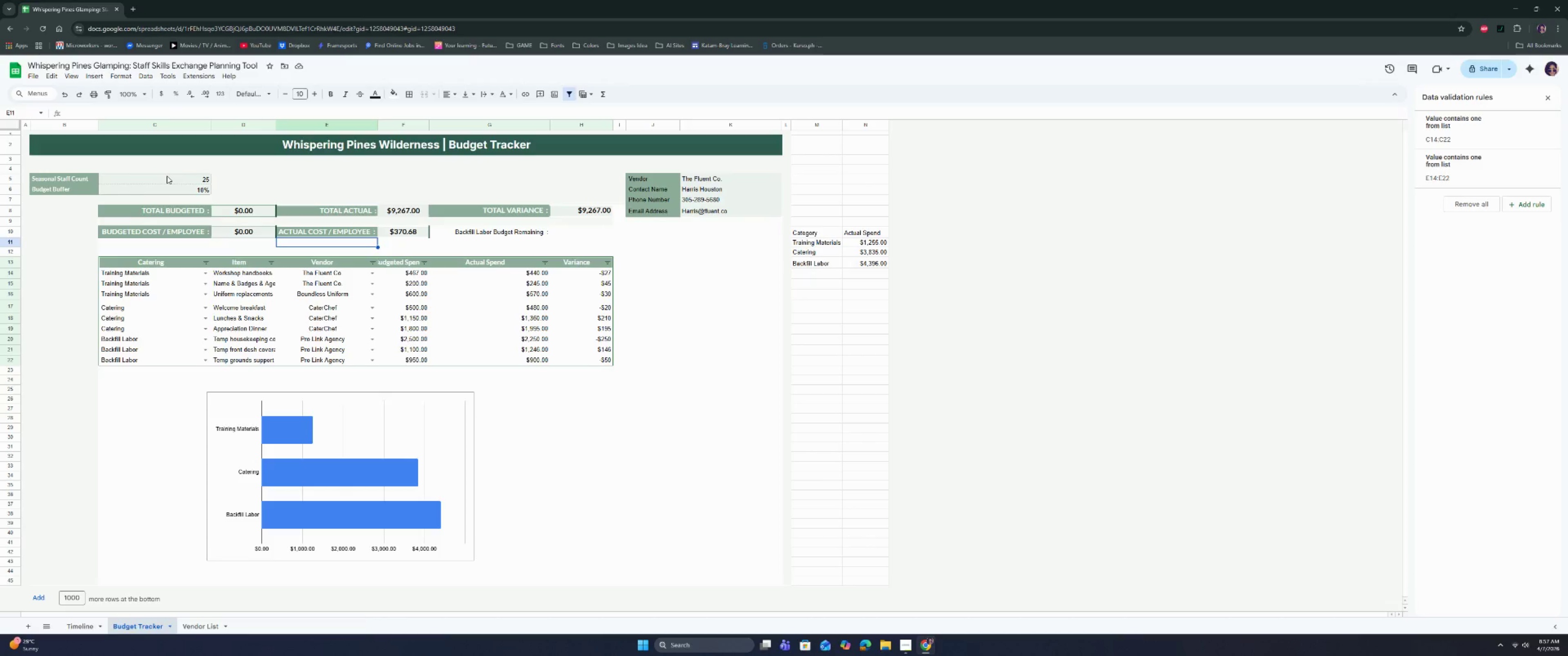 
left_click_drag(start_coordinate=[80, 221], to_coordinate=[742, 223])
 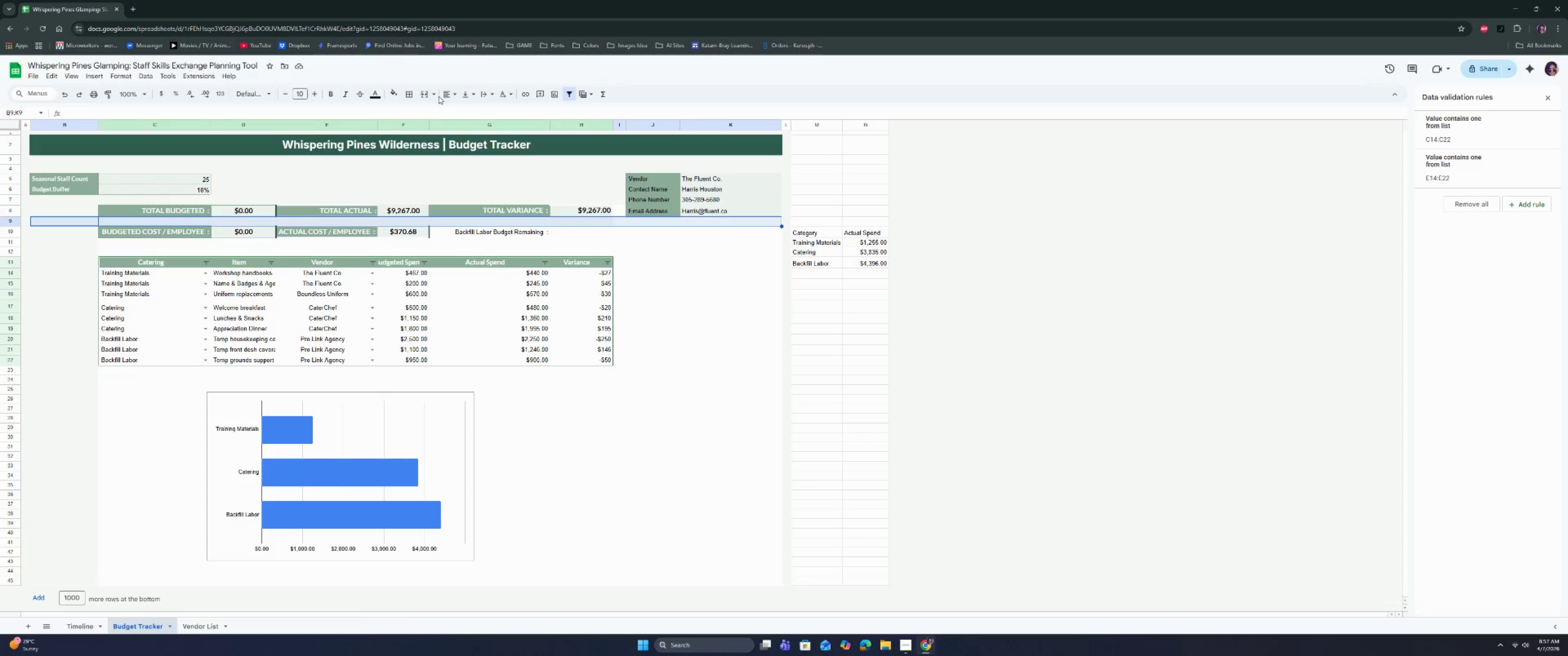 
left_click([410, 96])
 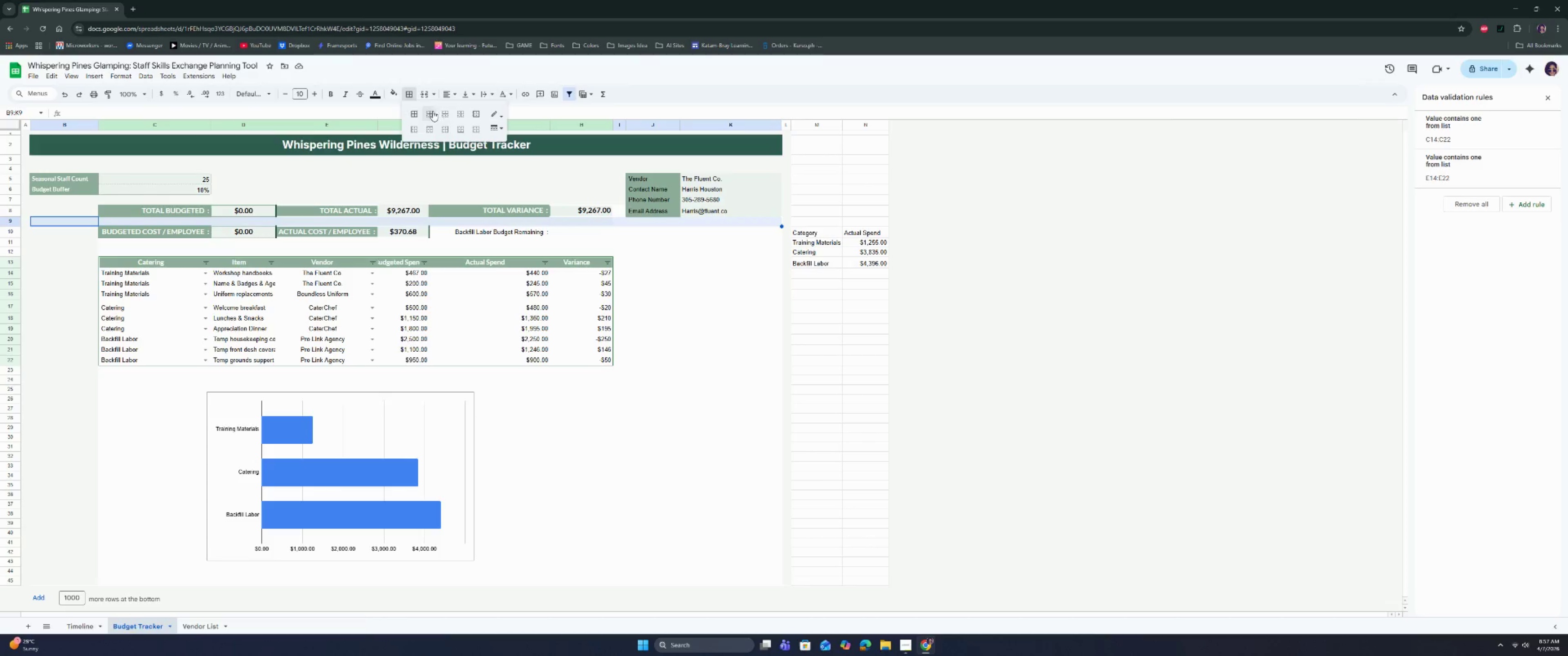 
left_click([428, 114])
 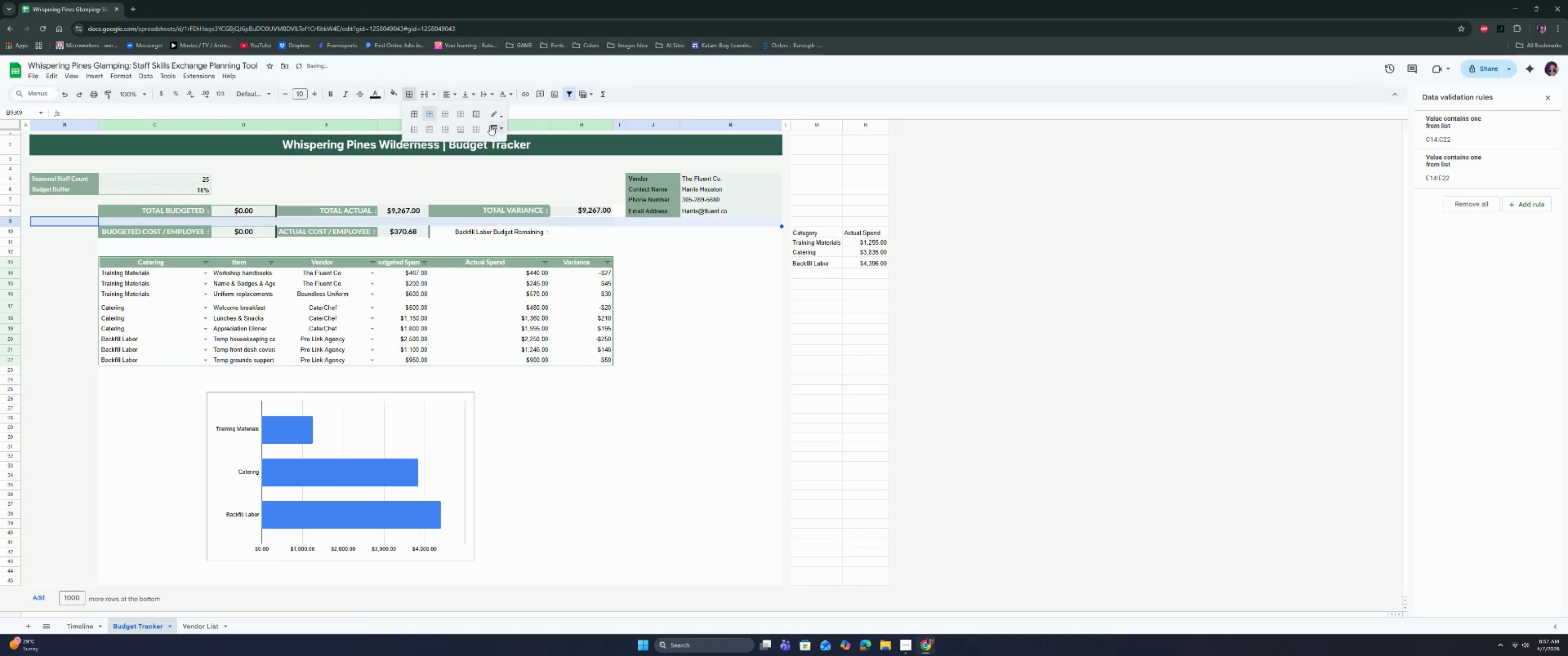 
left_click([498, 130])
 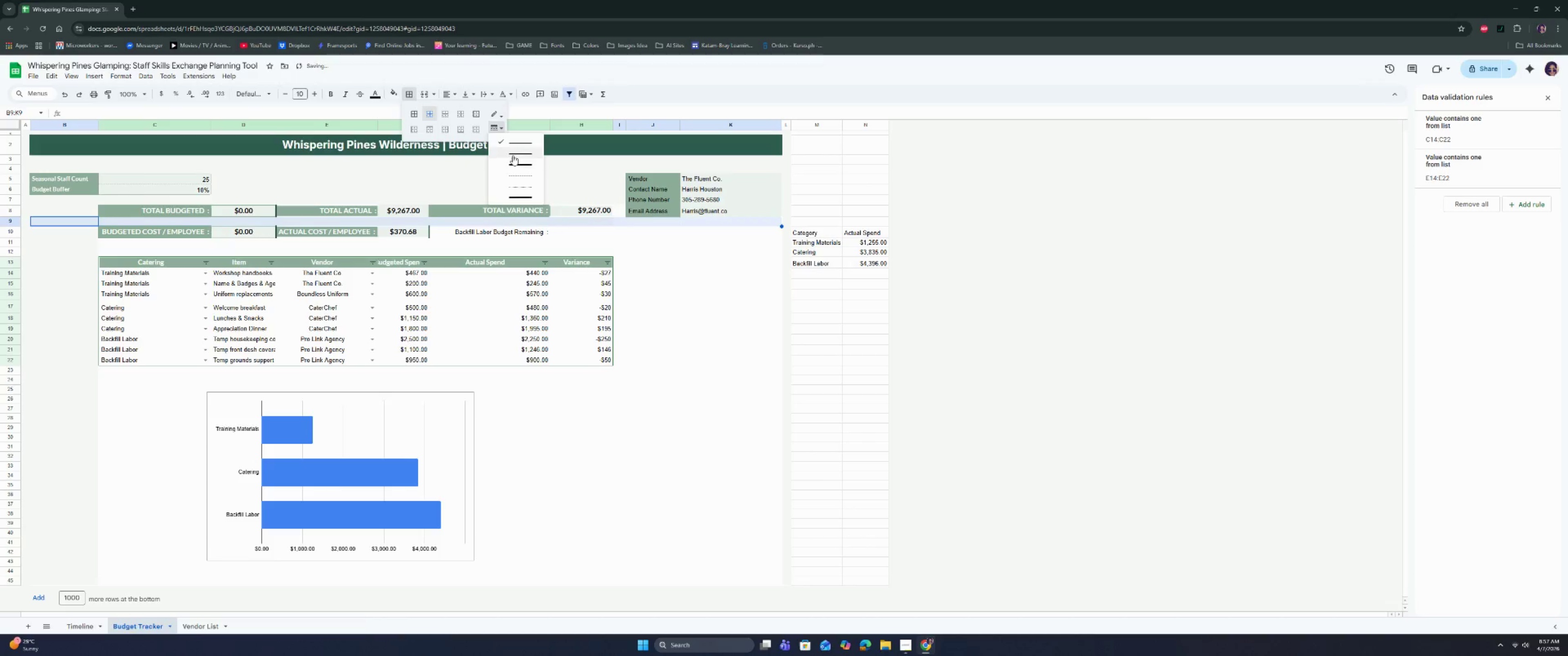 
left_click([512, 152])
 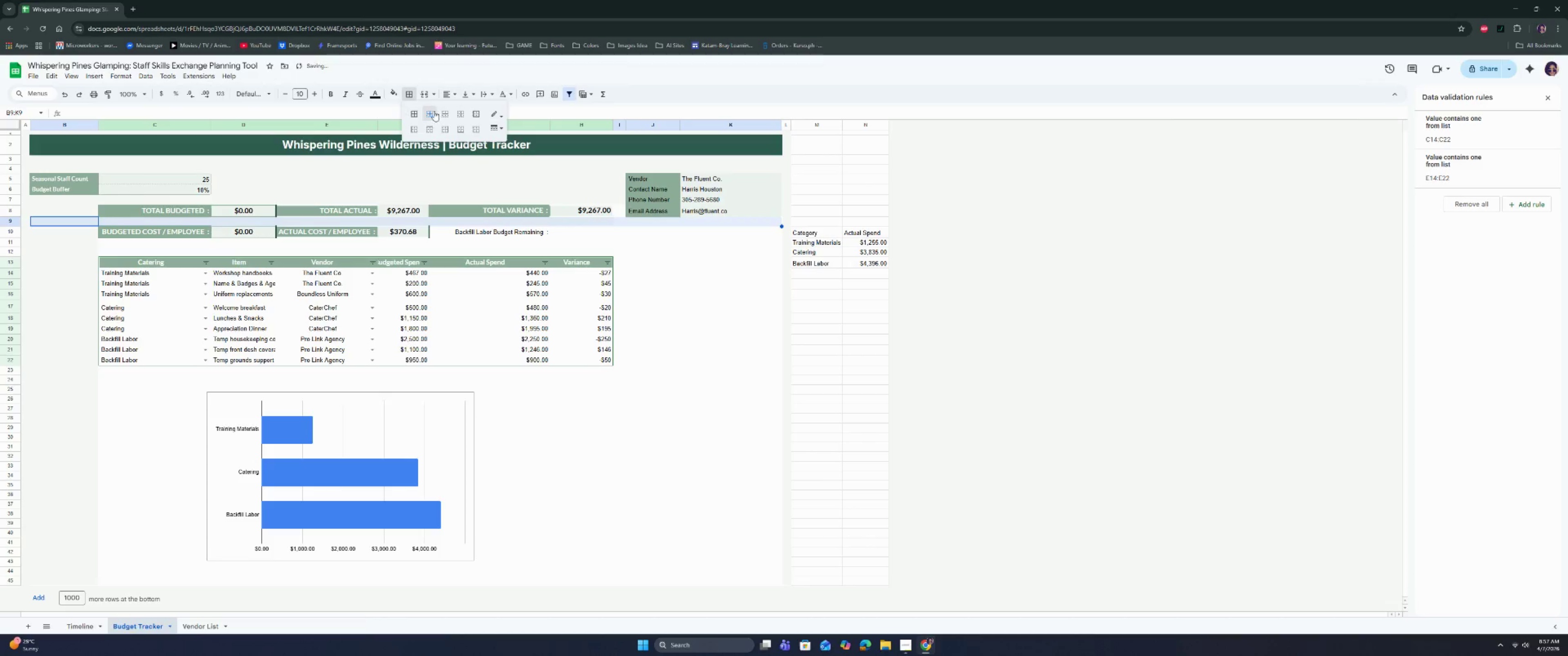 
left_click([430, 112])
 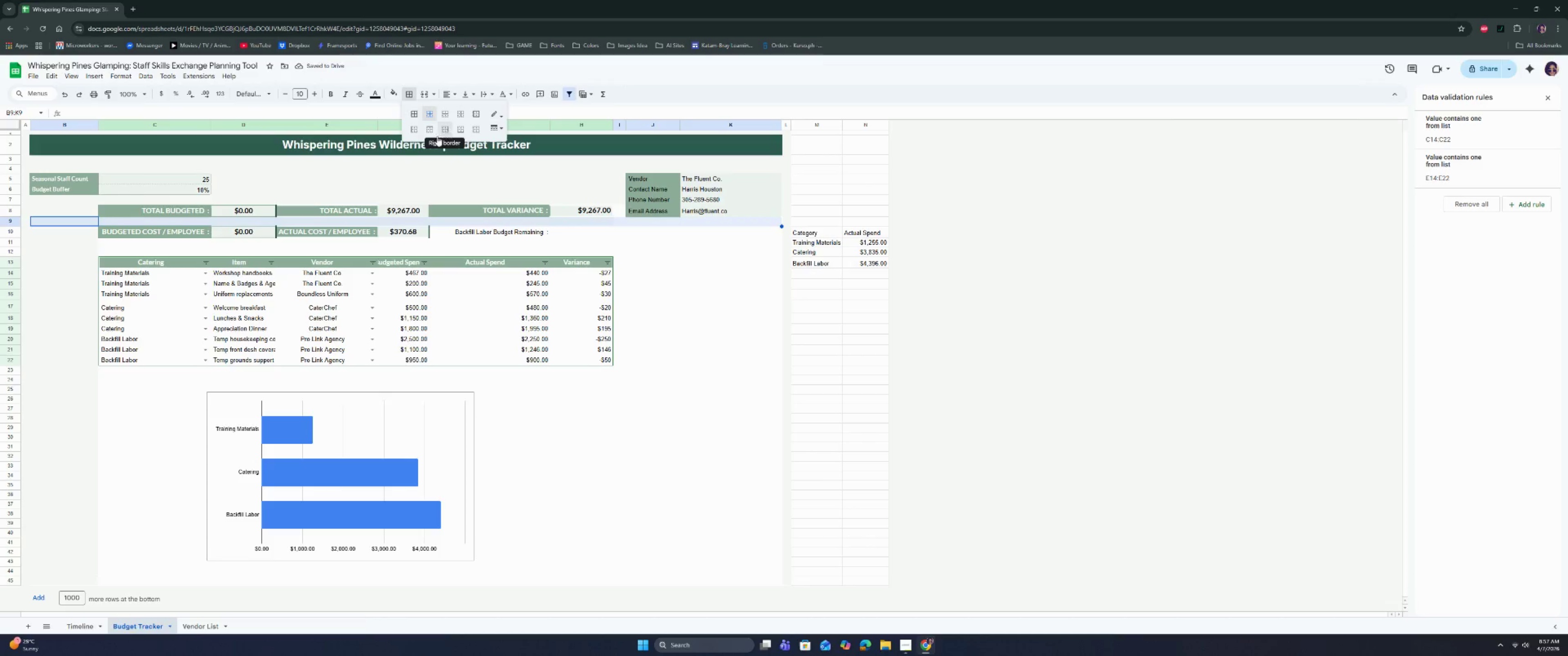 
wait(5.91)
 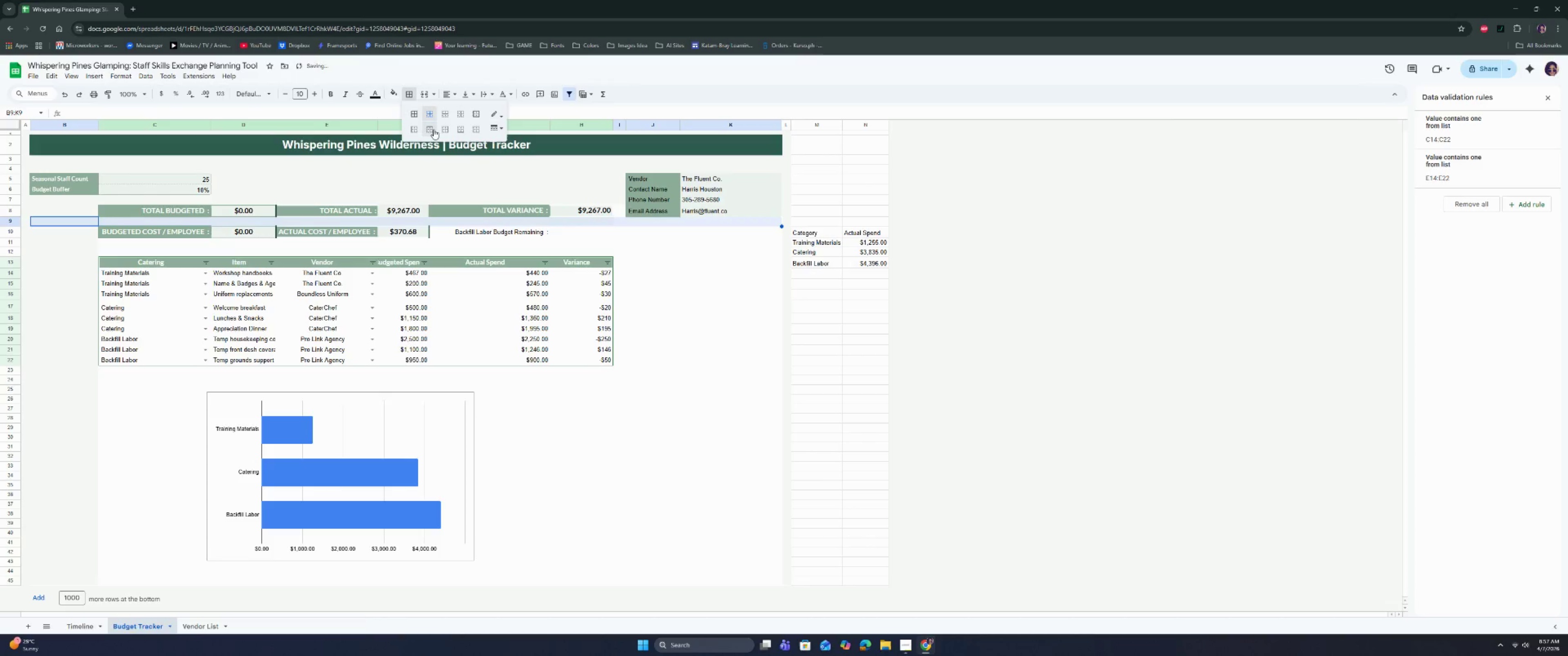 
left_click([459, 234])
 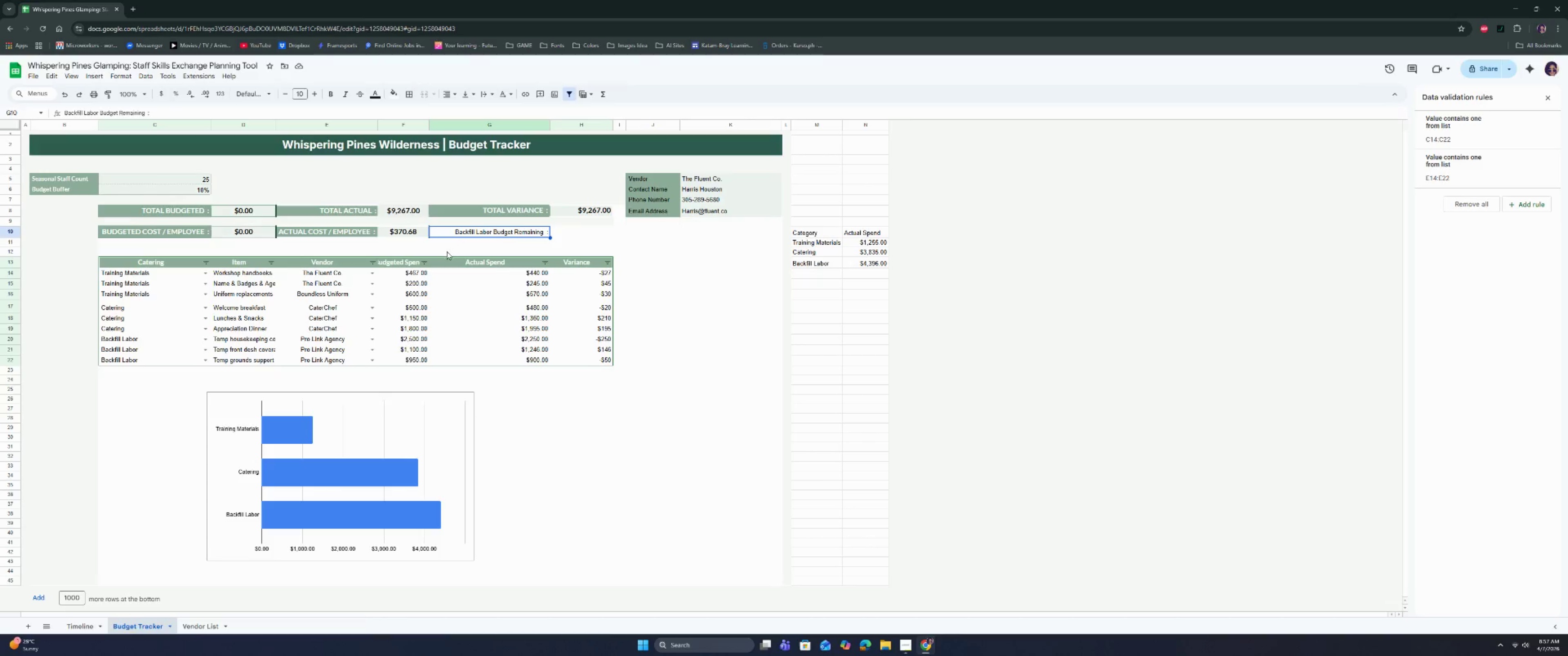 
left_click([447, 251])
 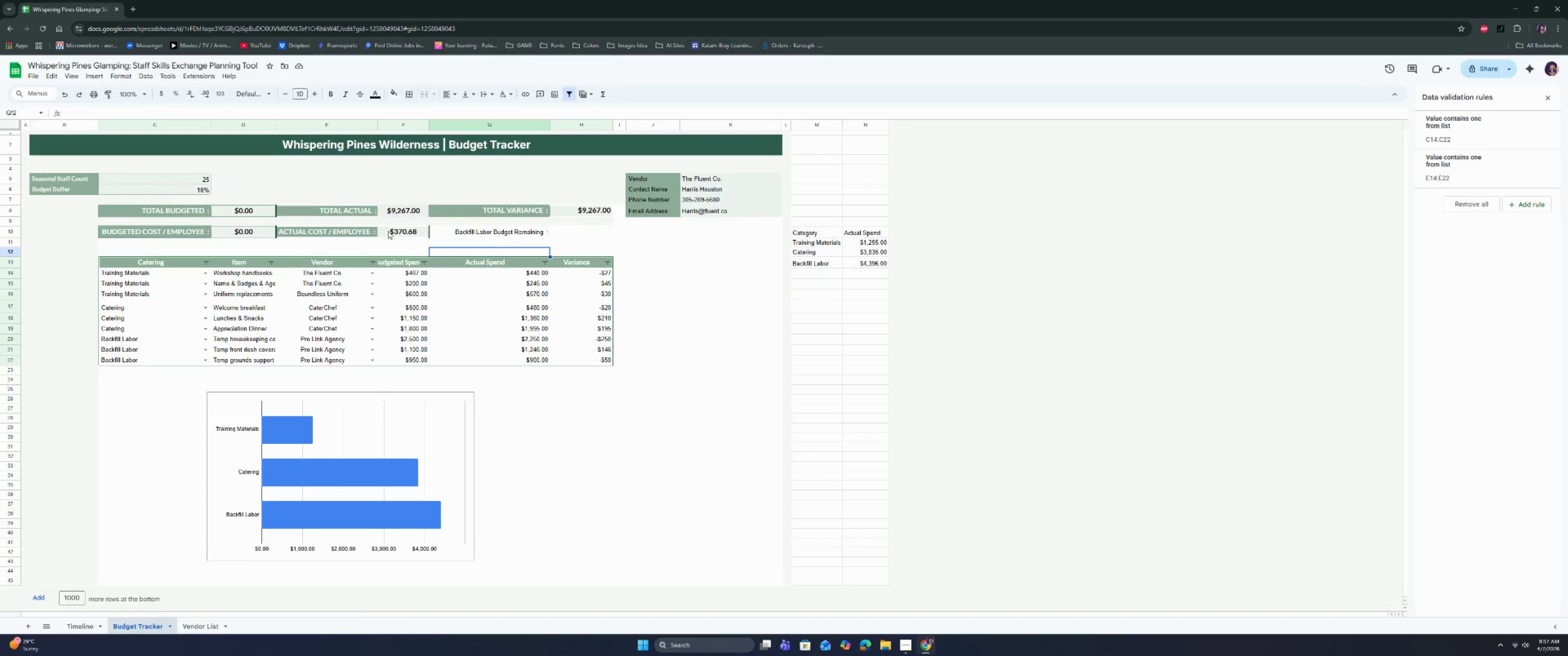 
left_click([395, 231])
 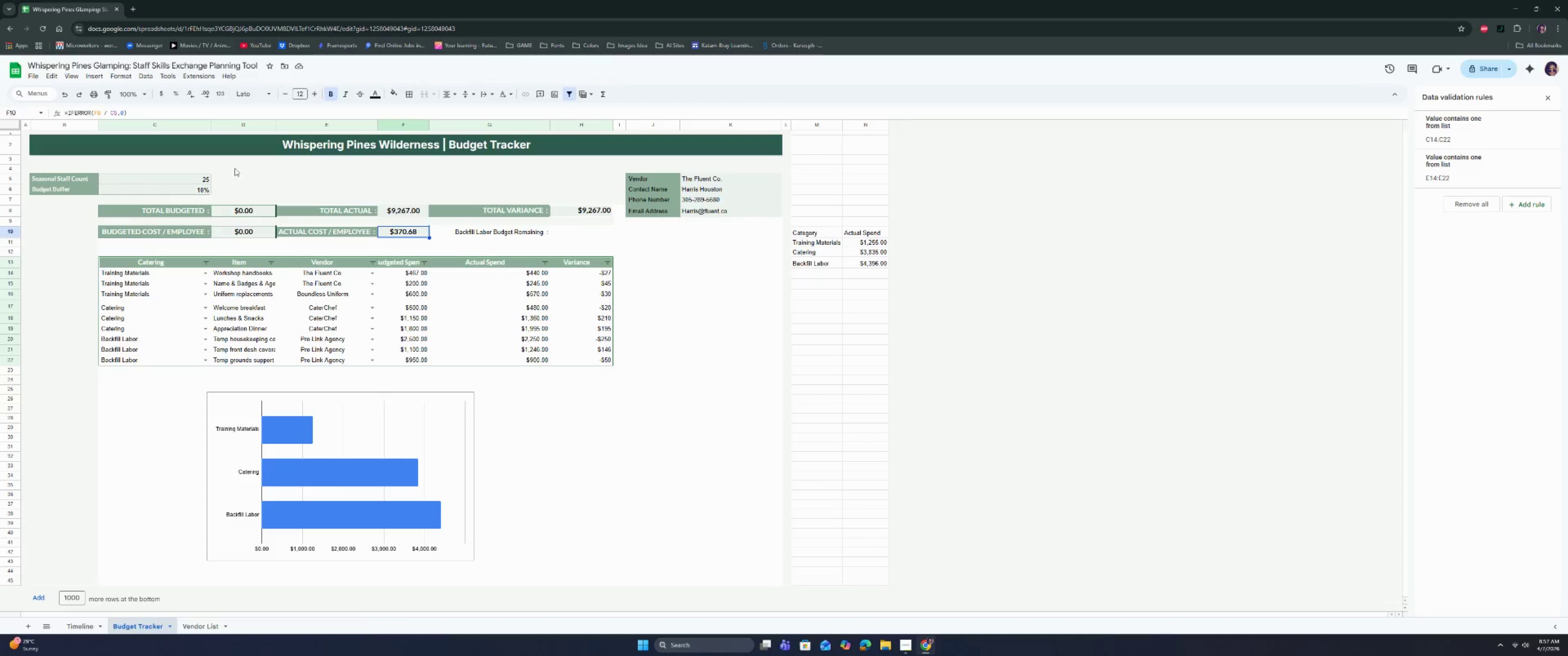 
left_click([40, 77])
 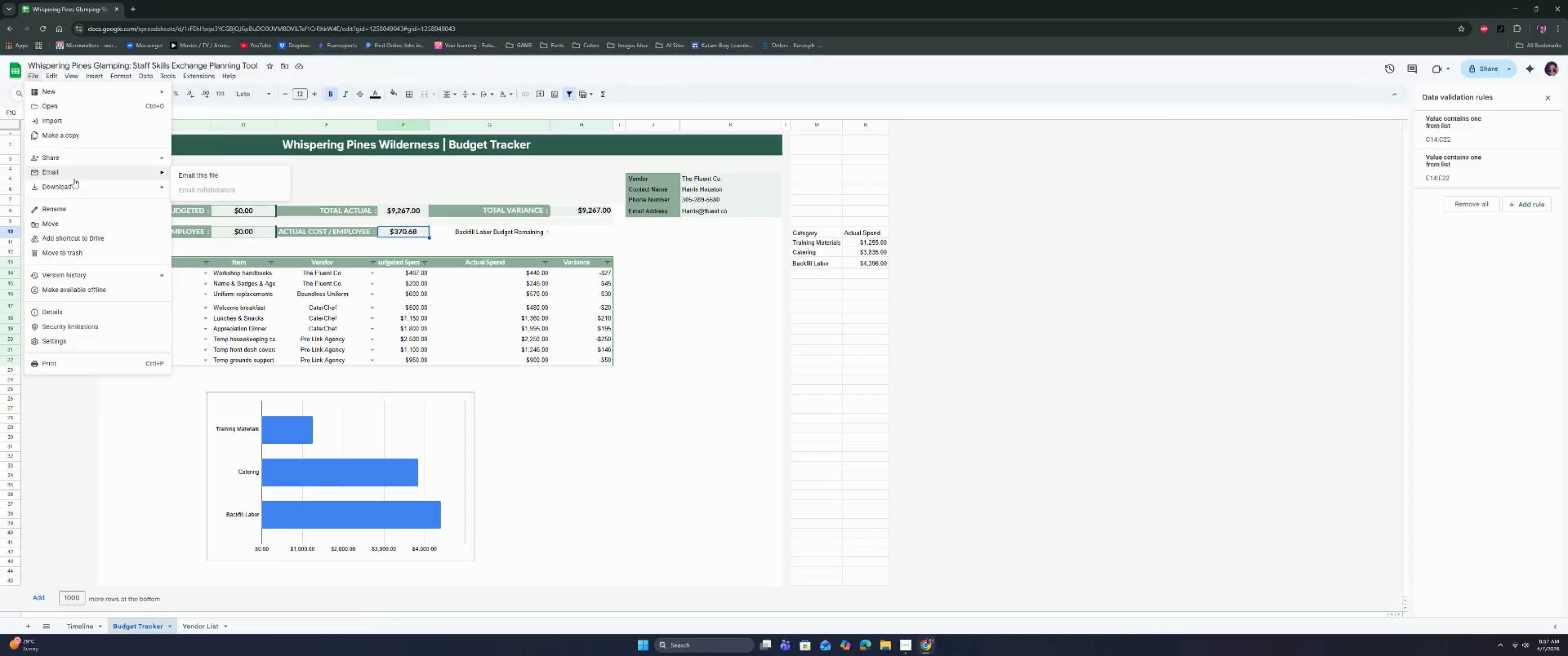 
left_click([76, 184])
 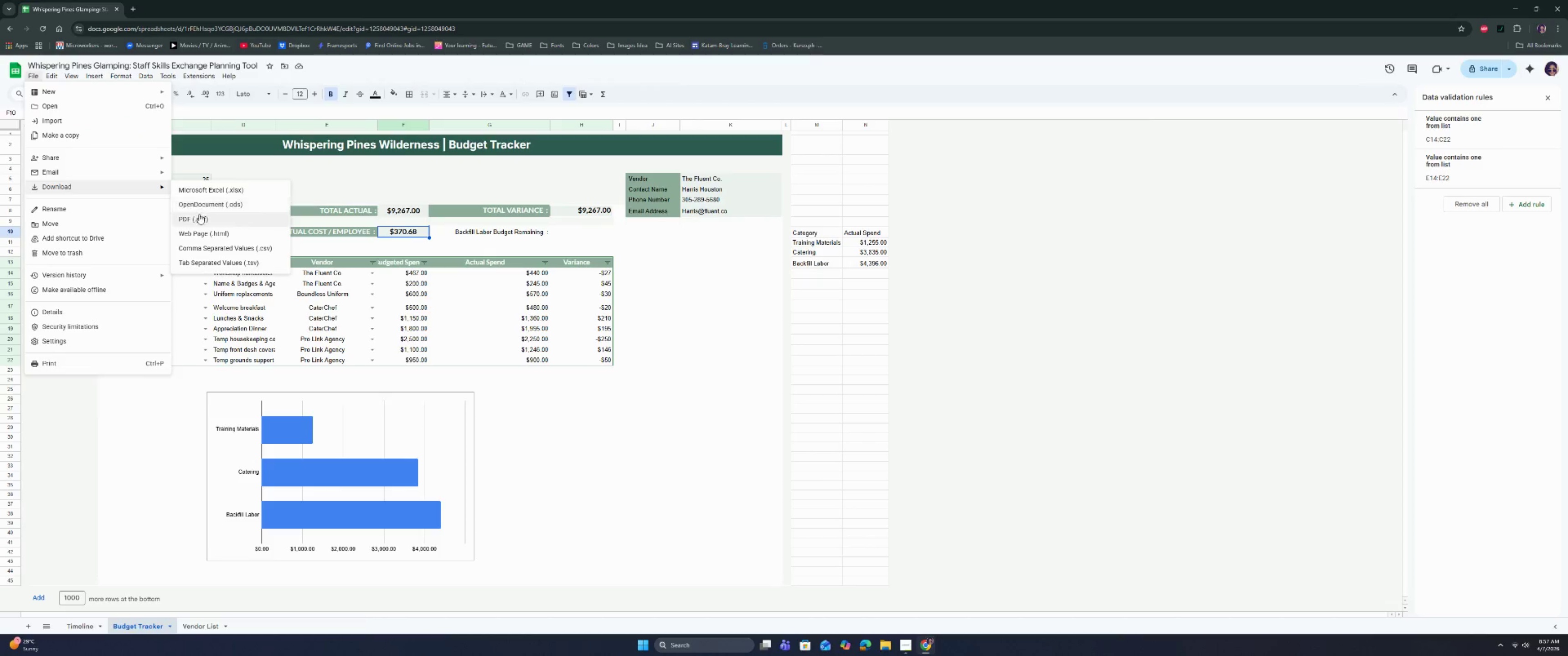 
left_click([199, 216])
 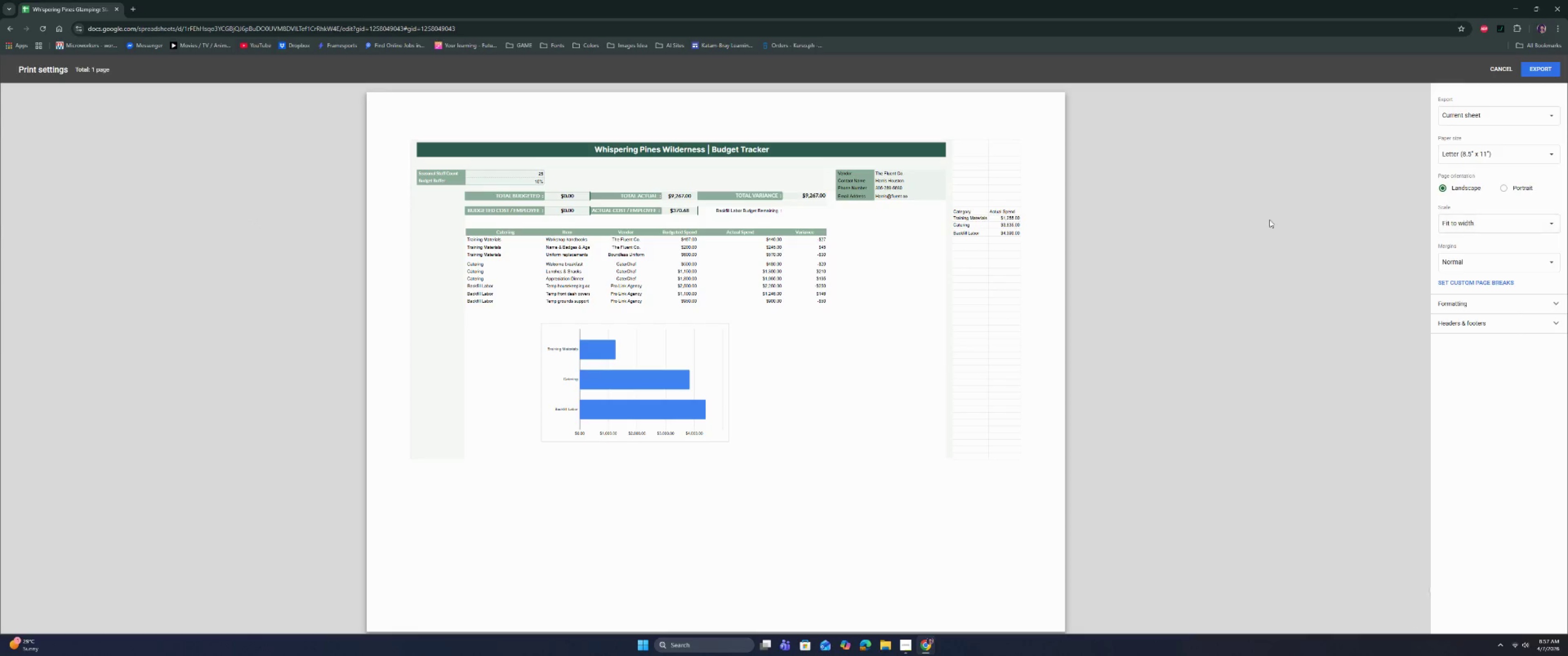 
left_click([1504, 67])
 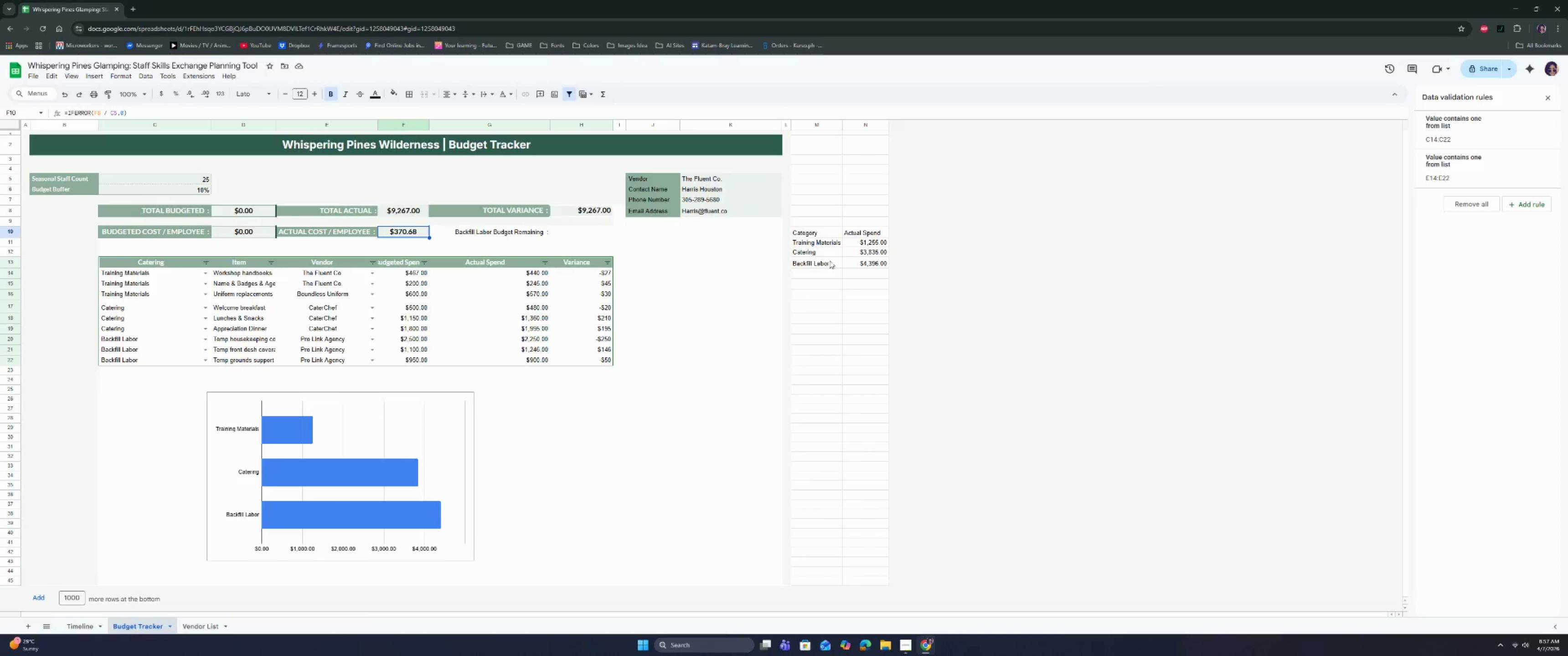 
left_click([821, 206])
 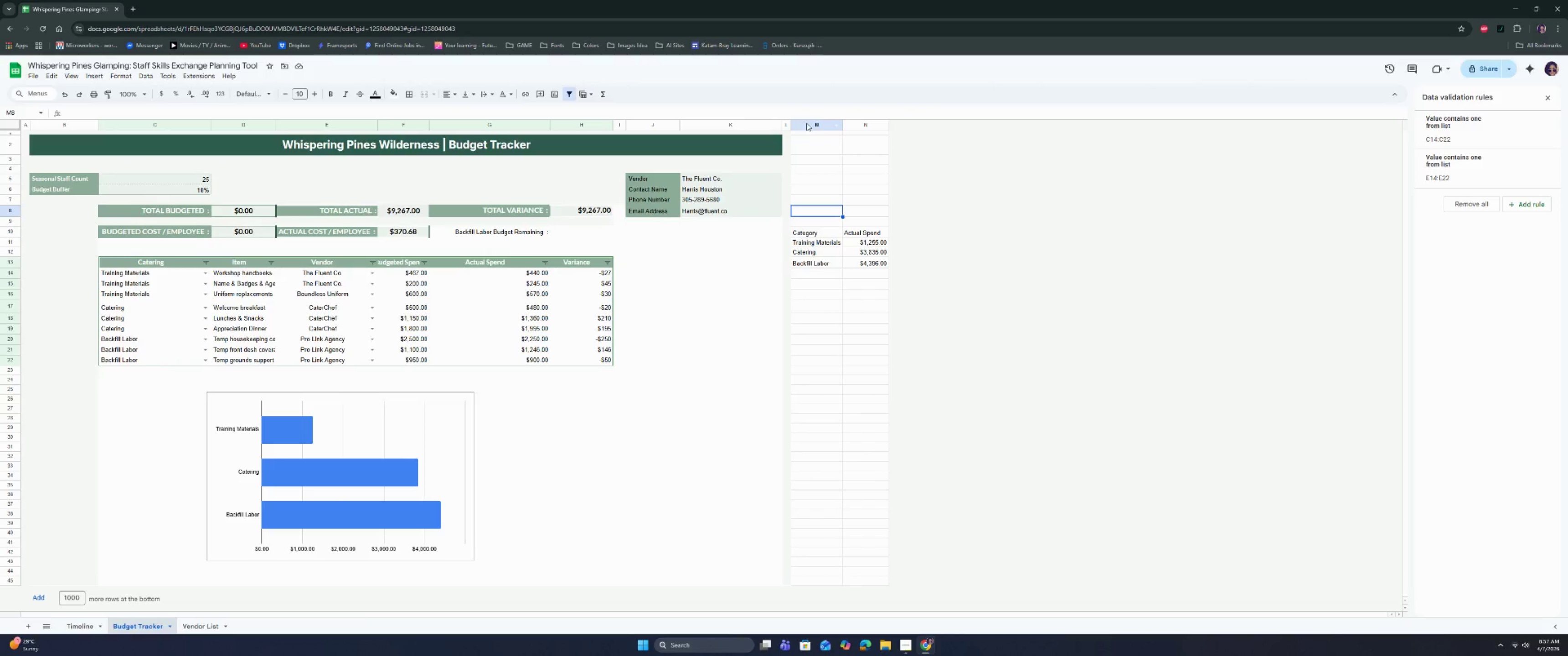 
left_click_drag(start_coordinate=[806, 122], to_coordinate=[867, 122])
 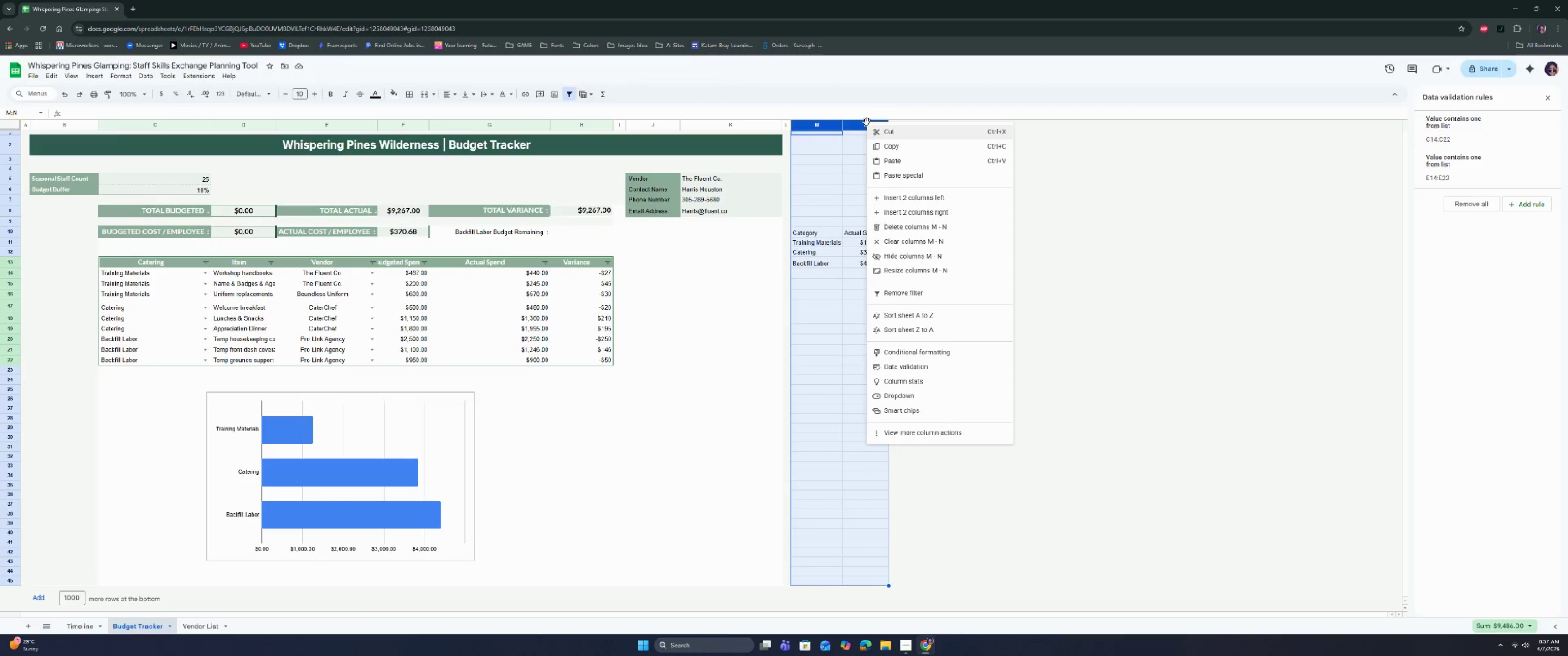 
right_click([867, 122])
 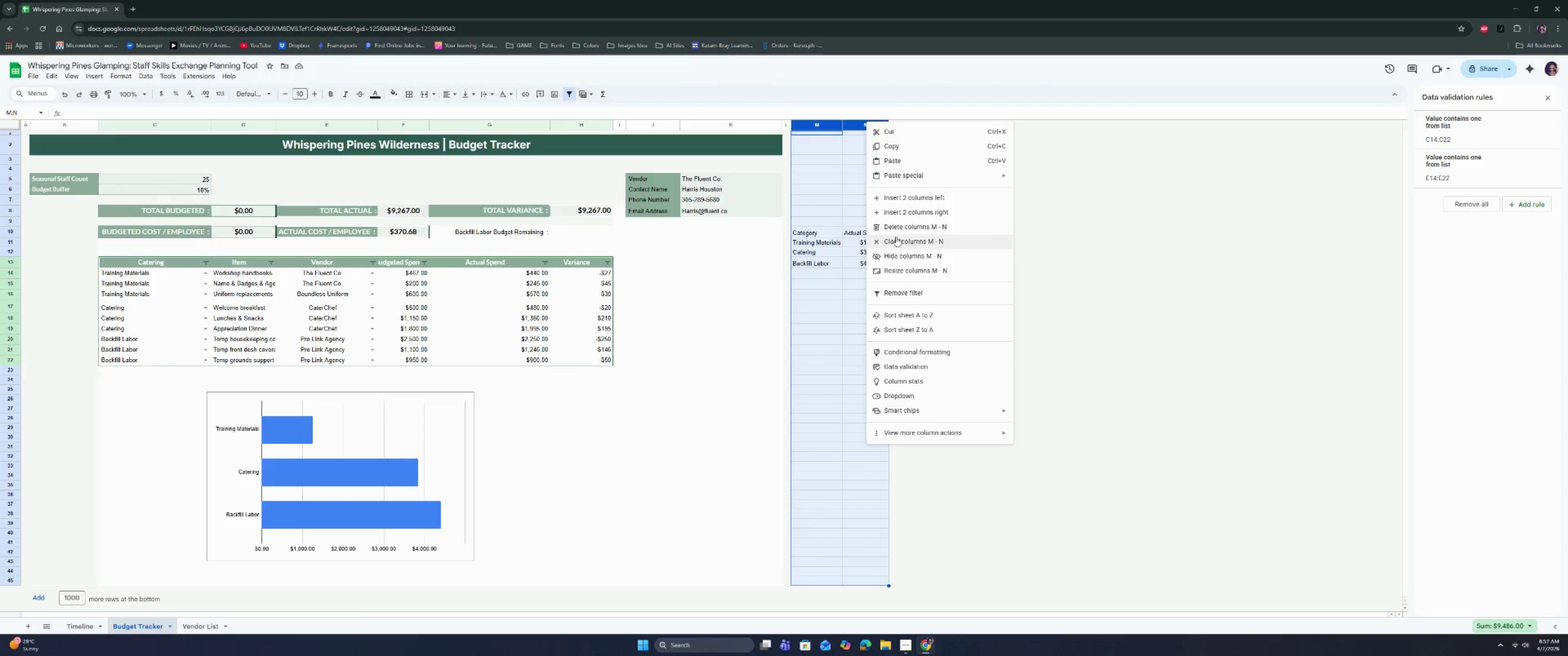 
left_click([897, 252])
 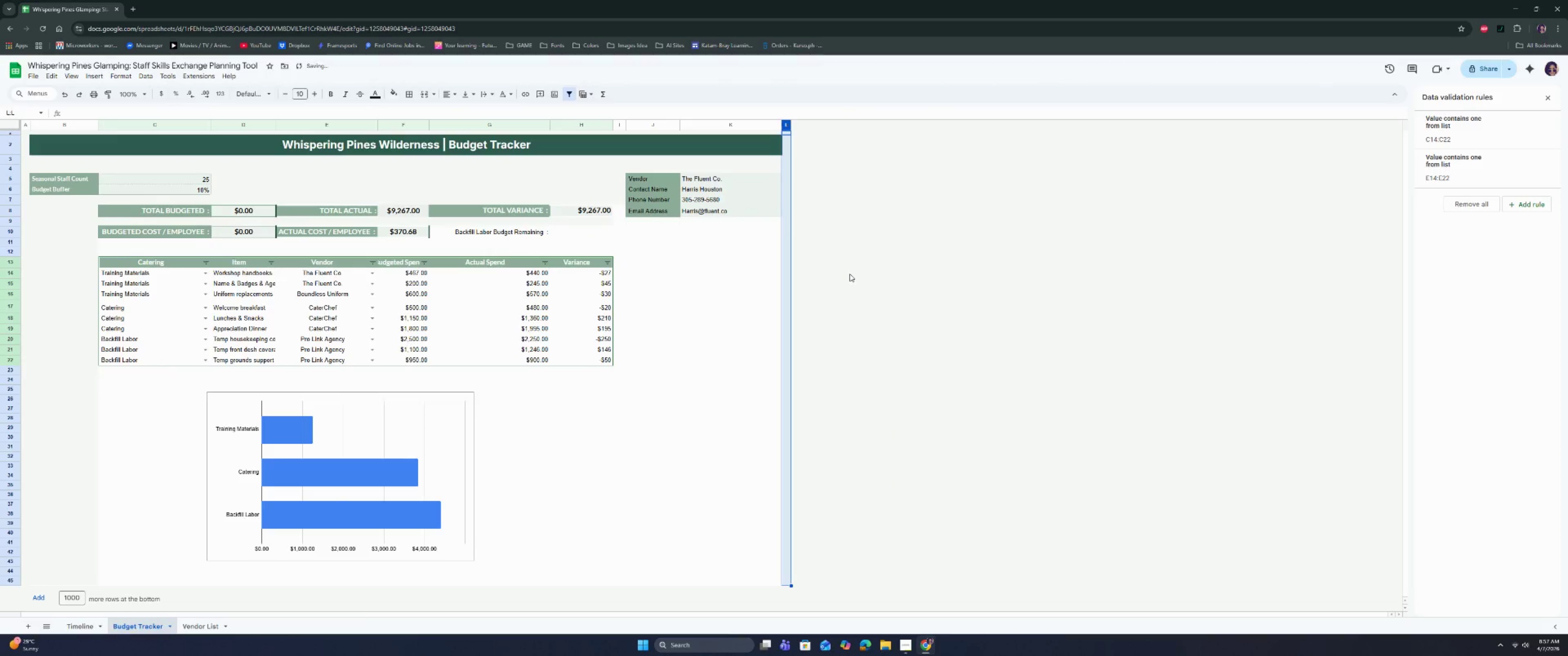 
left_click([850, 274])
 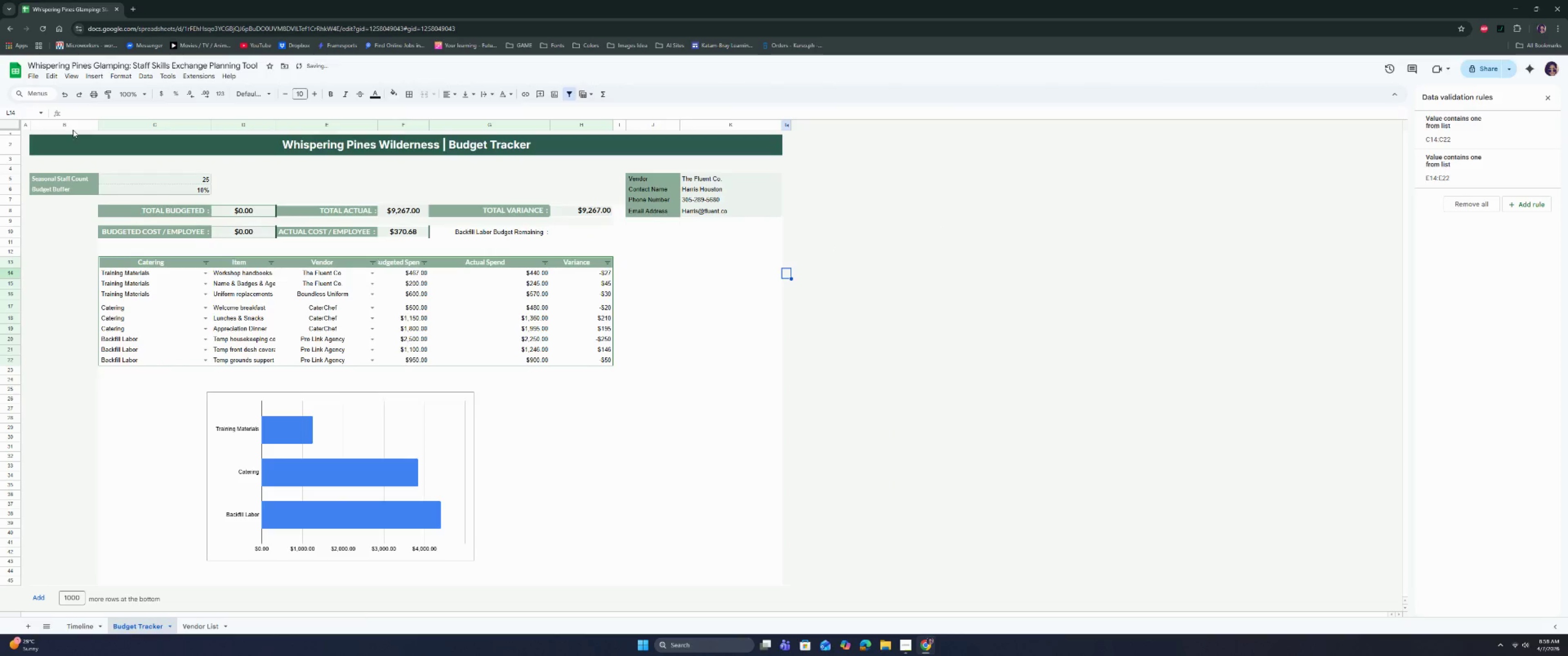 
left_click([32, 75])
 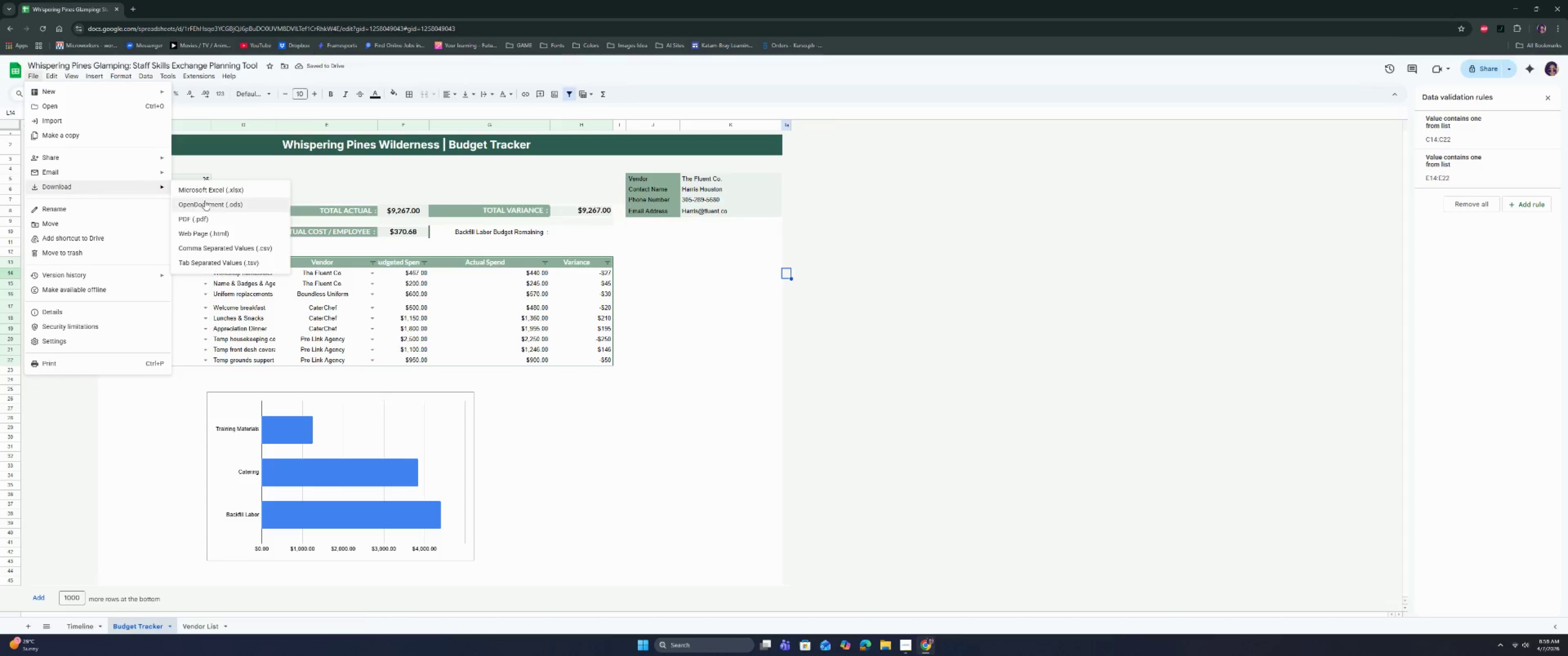 
left_click([214, 218])
 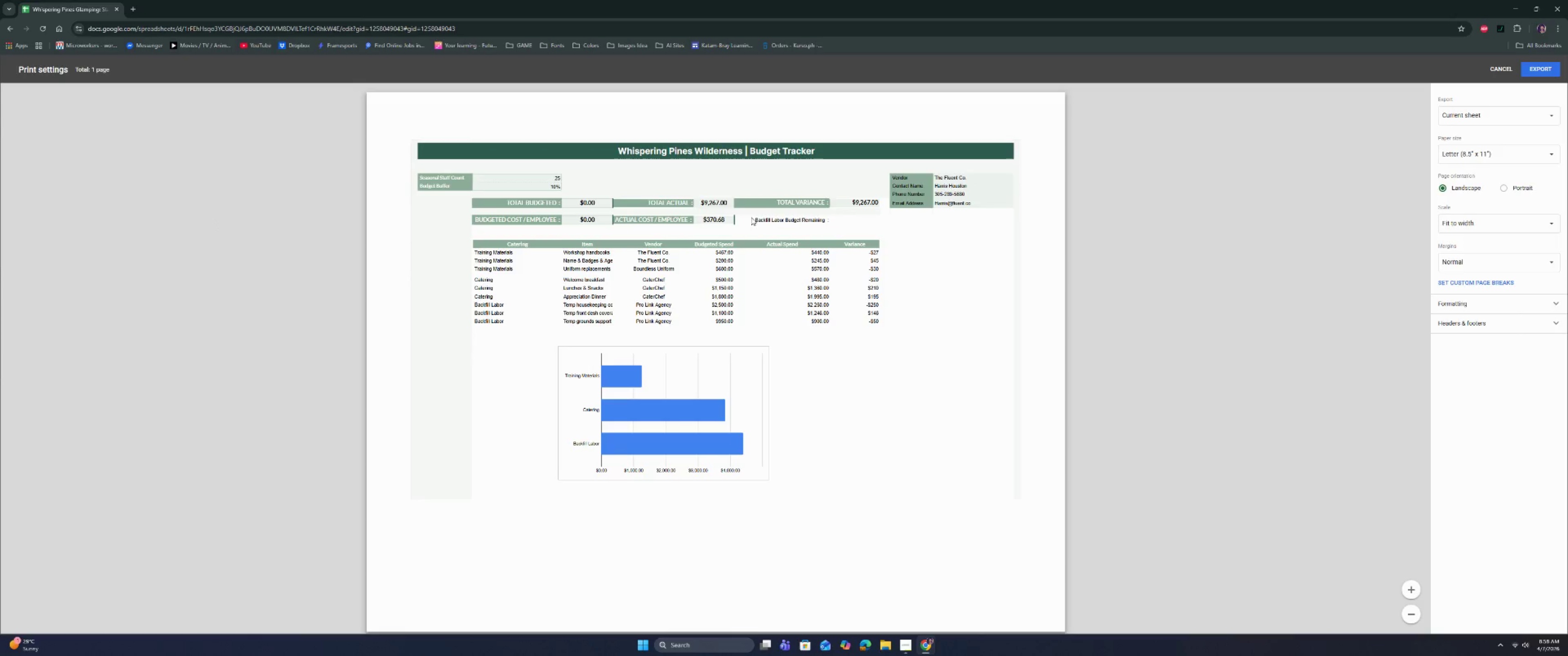 
wait(15.5)
 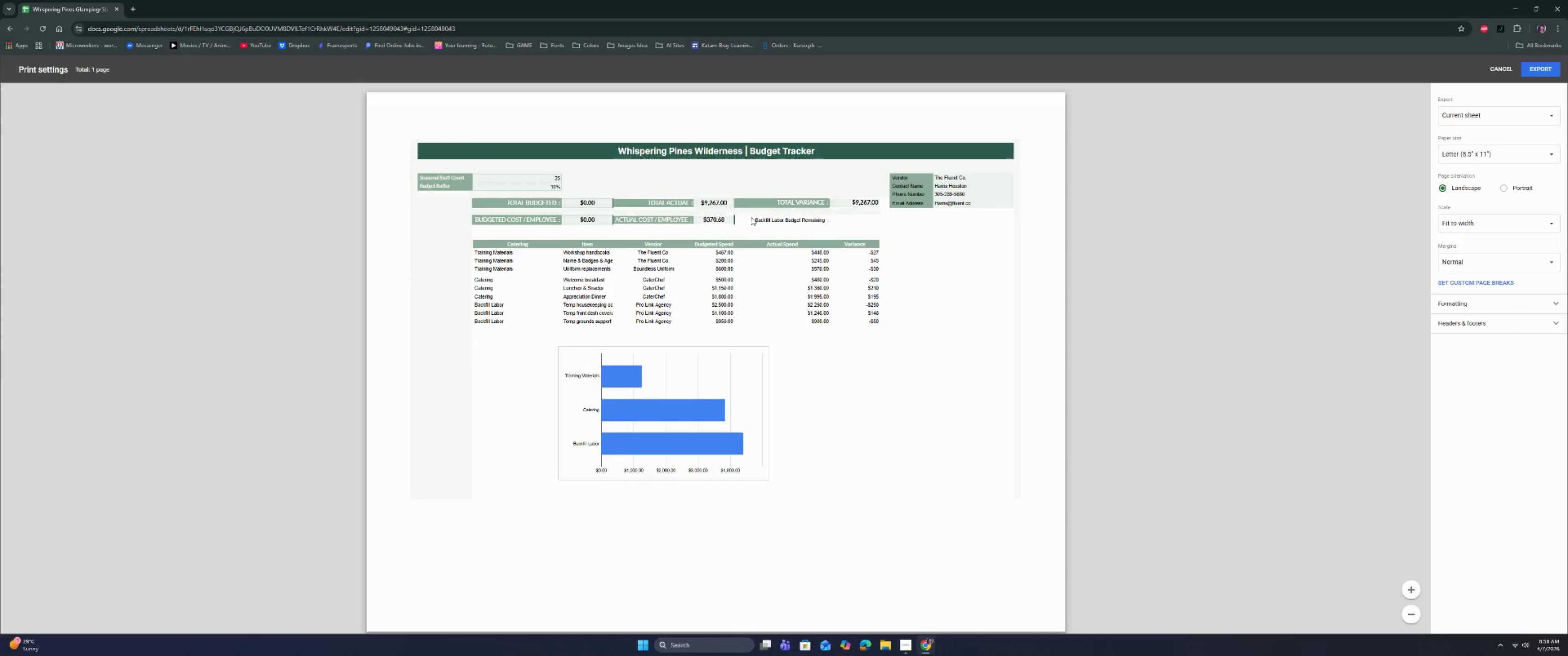 
left_click([1493, 79])
 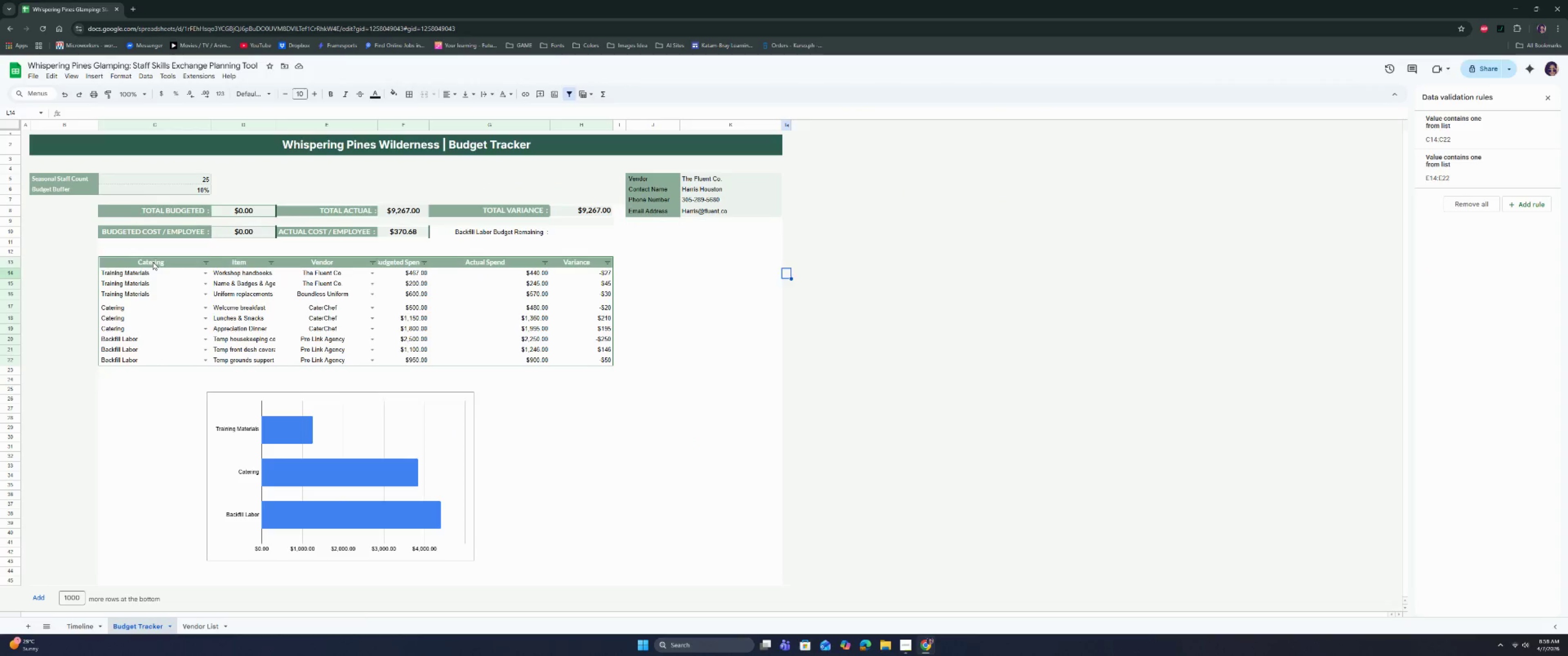 
double_click([159, 286])
 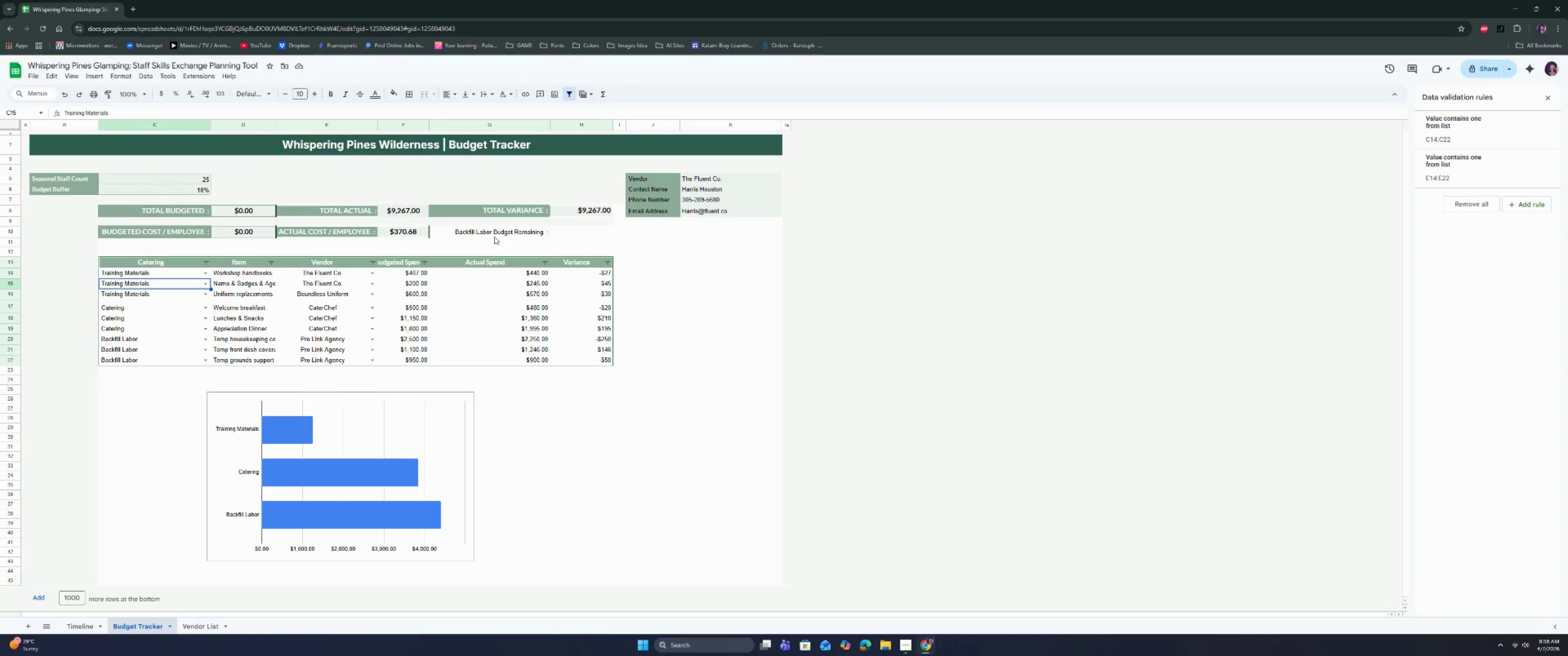 
left_click([508, 236])
 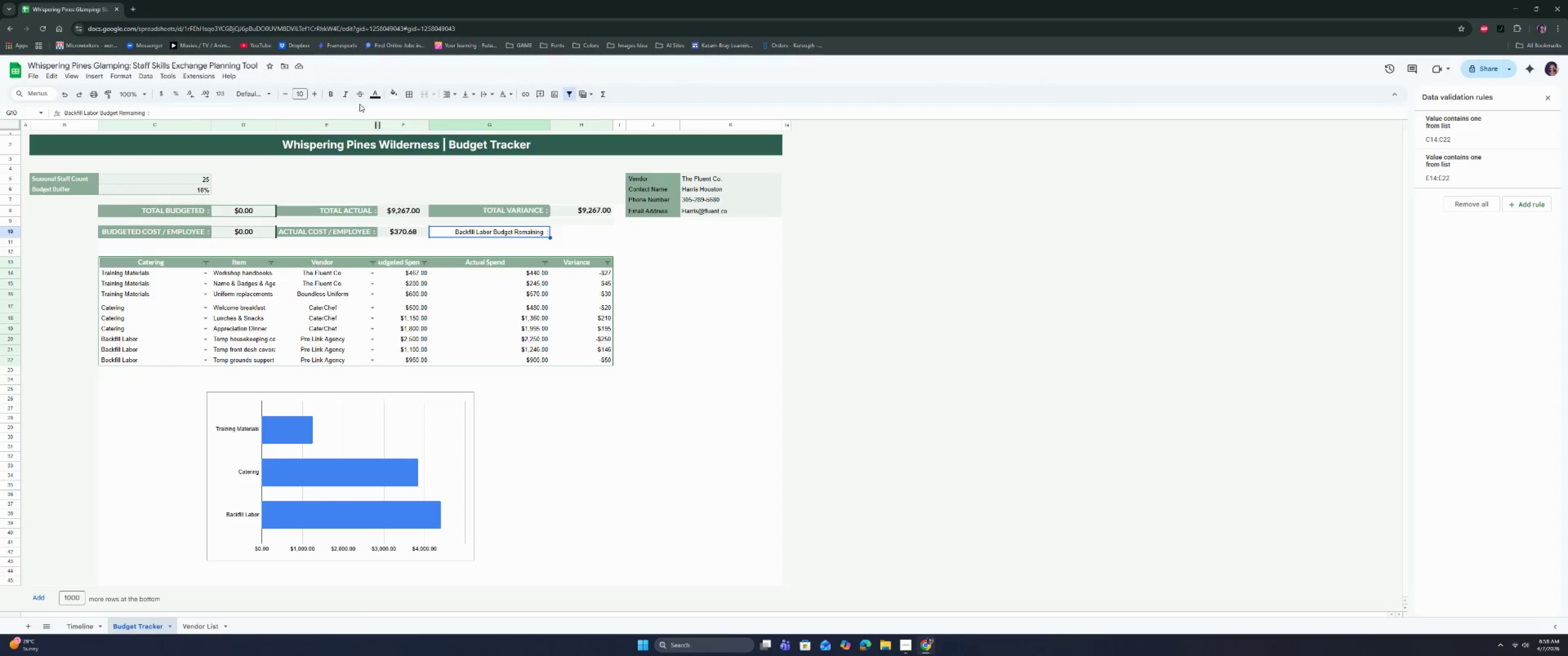 
left_click([373, 95])
 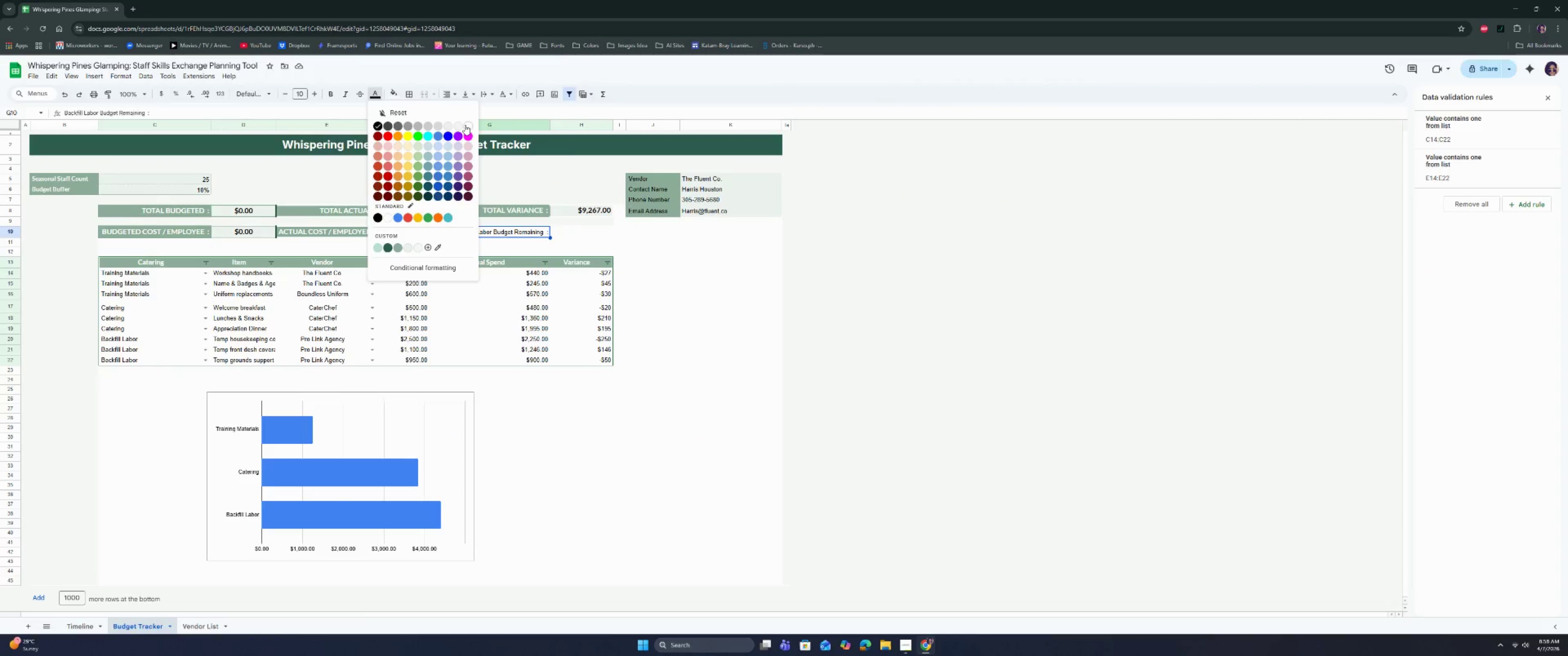 
left_click([465, 125])
 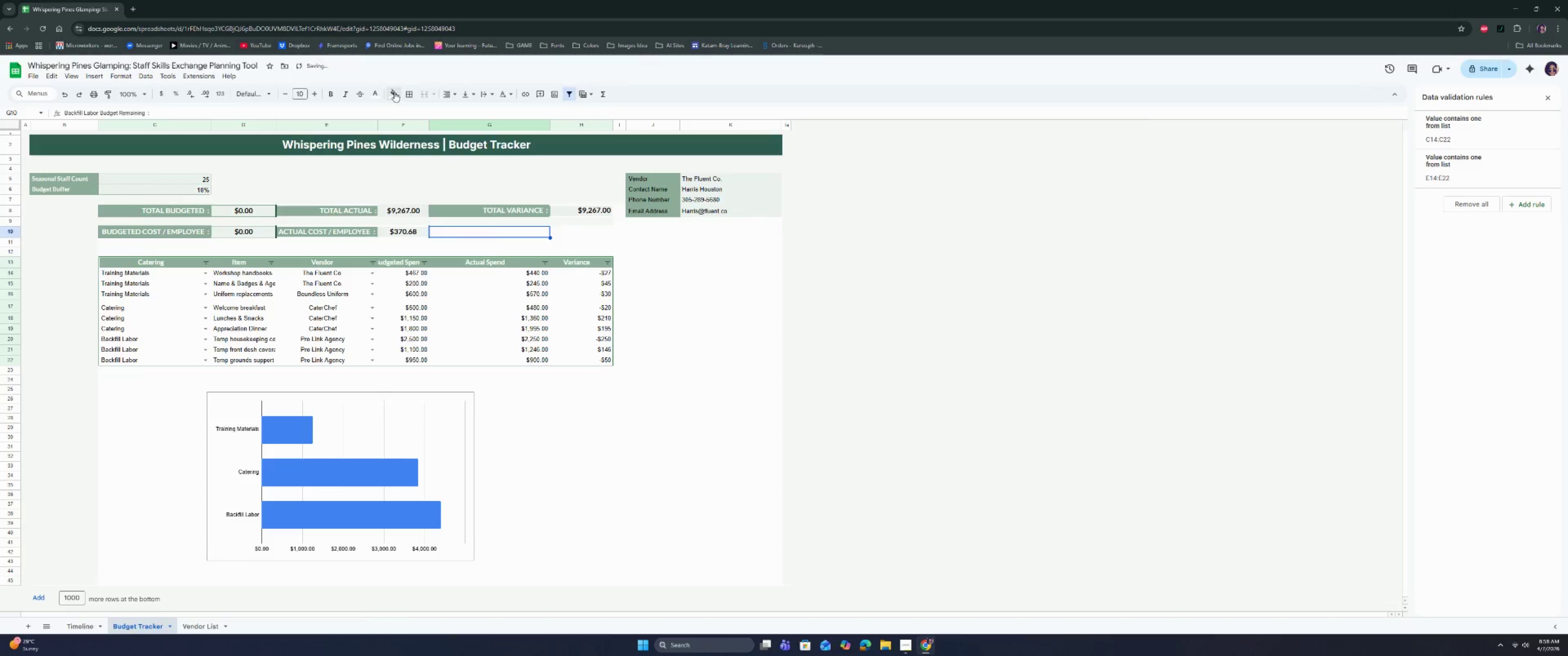 
left_click([394, 92])
 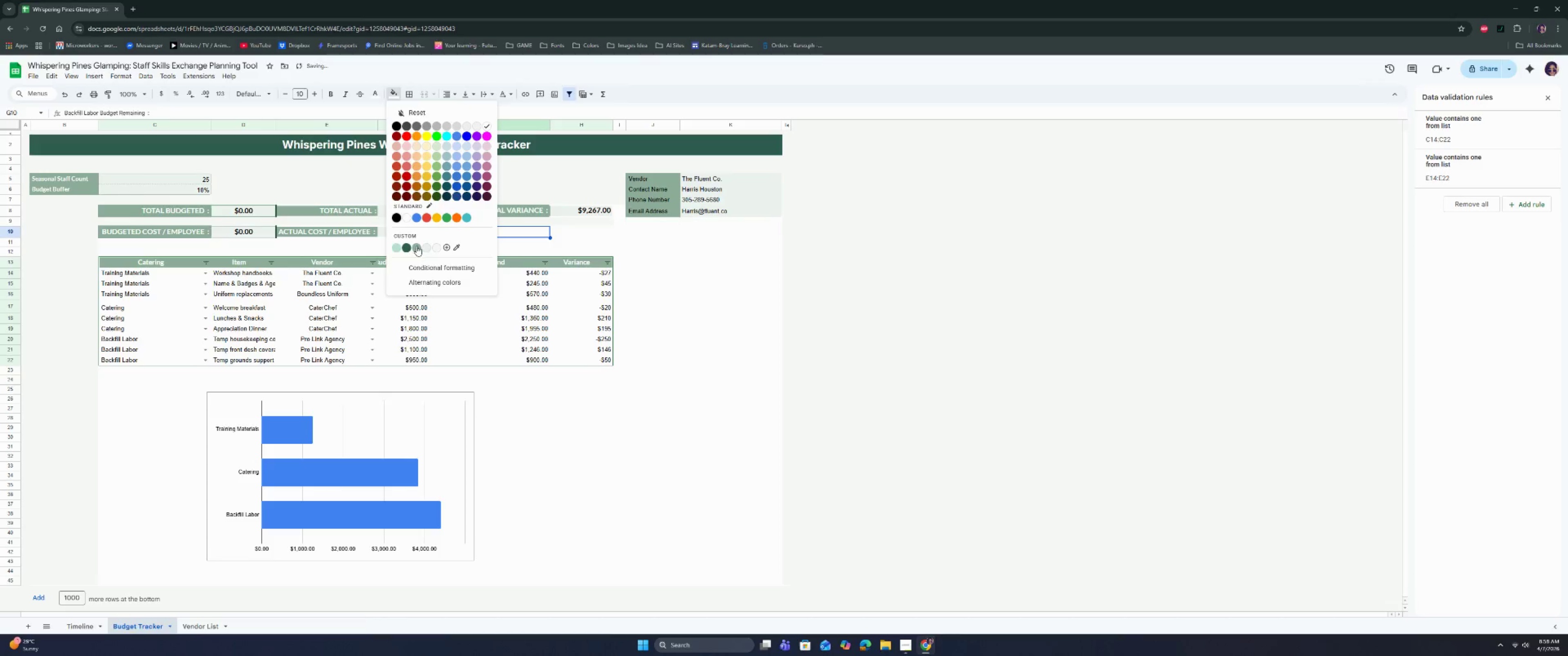 
left_click([417, 246])
 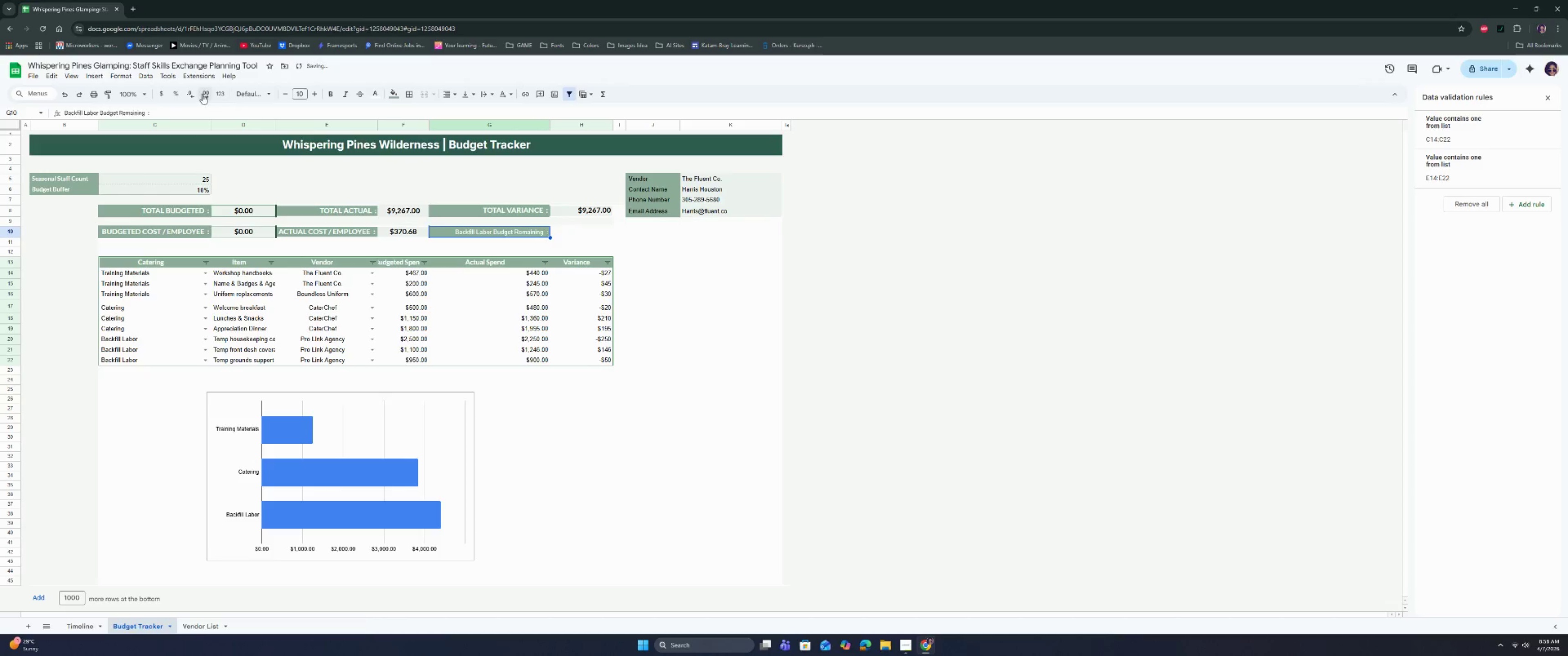 
left_click([261, 98])
 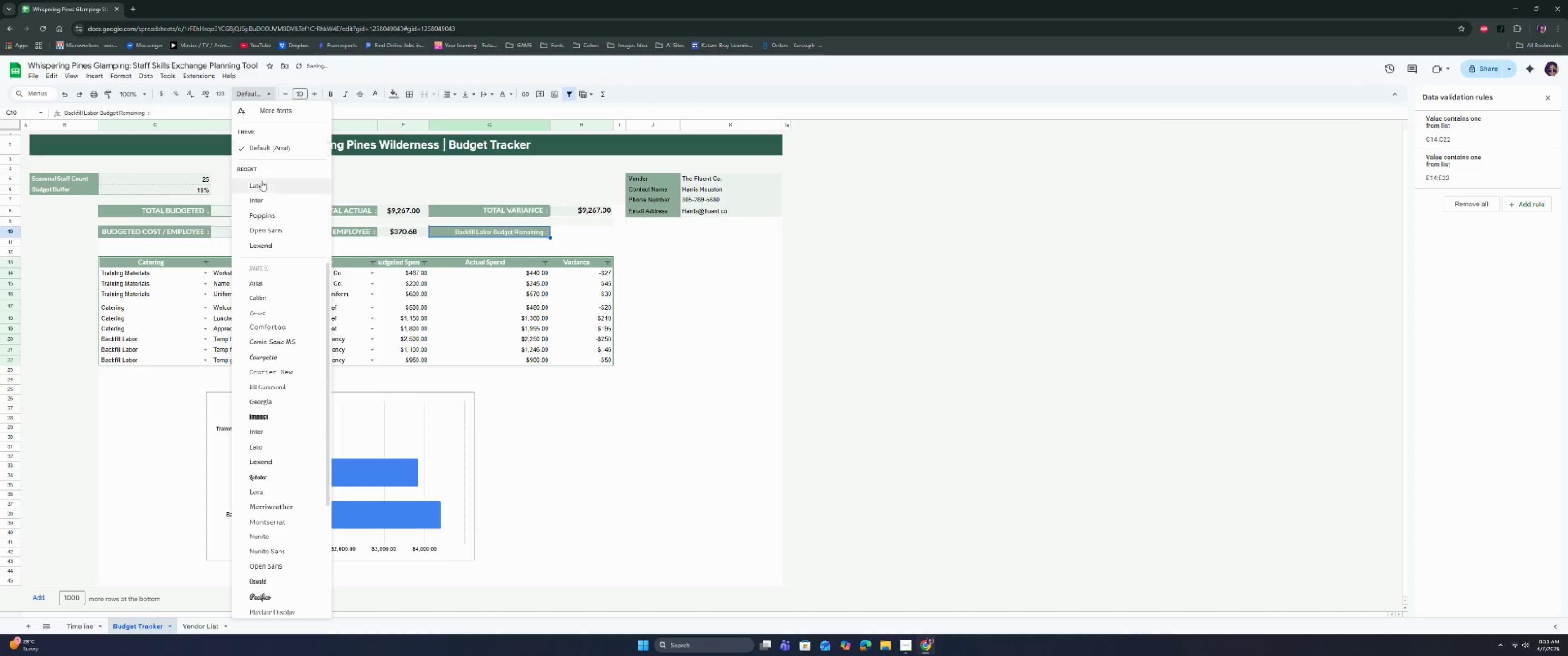 
left_click([261, 188])
 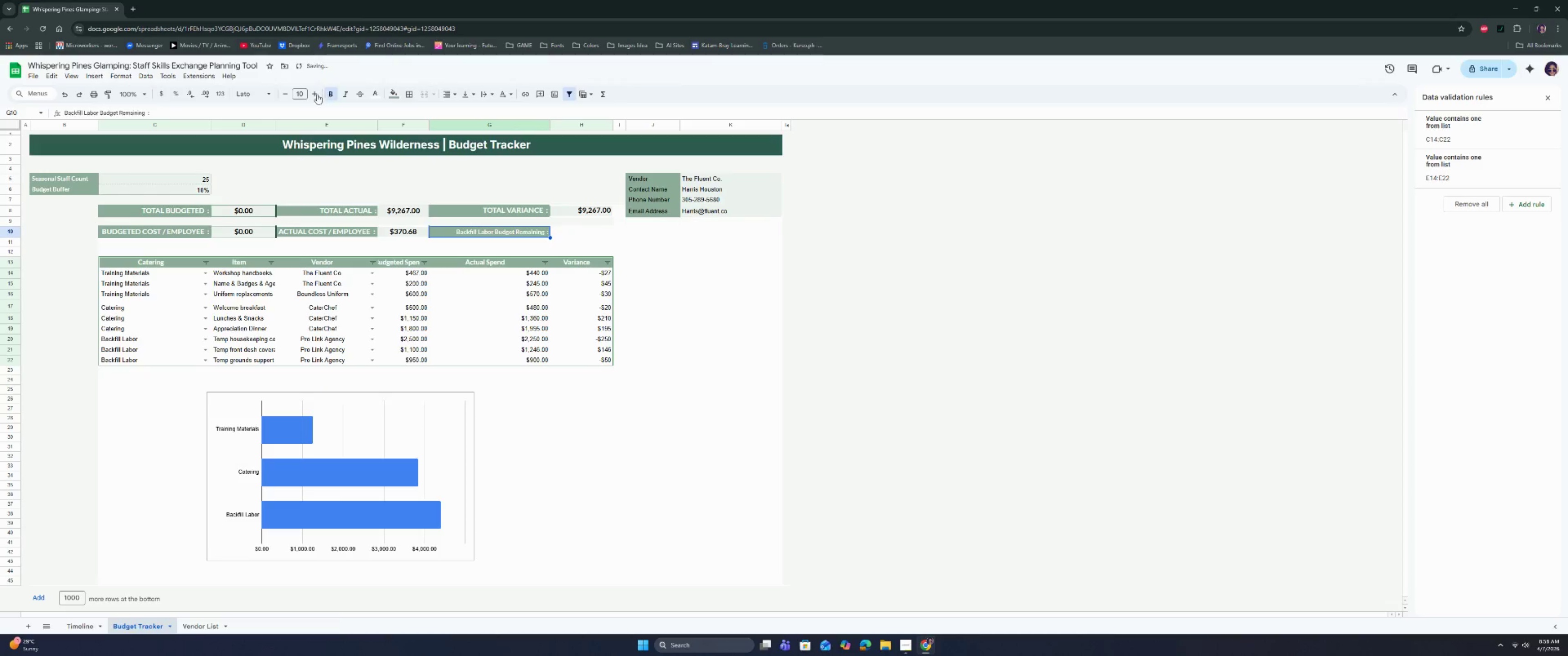 
double_click([315, 92])
 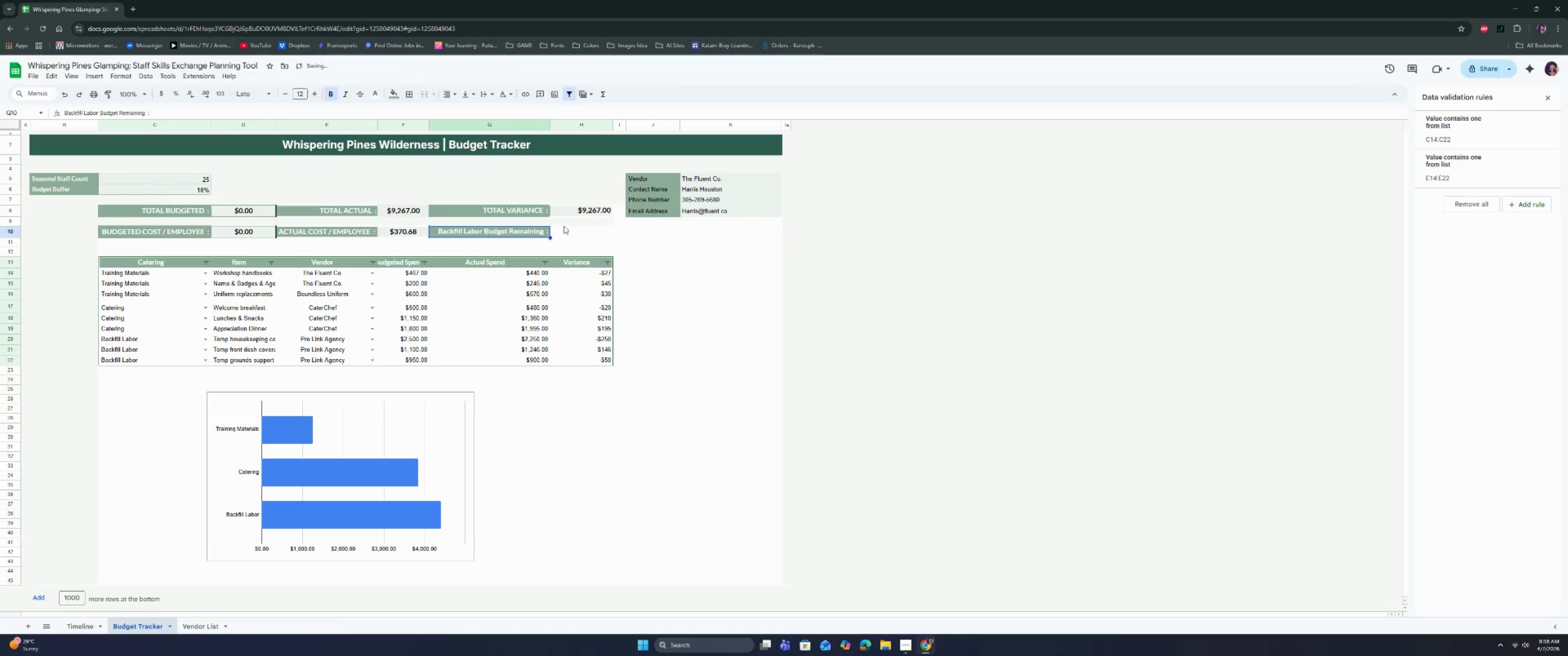 
double_click([567, 234])
 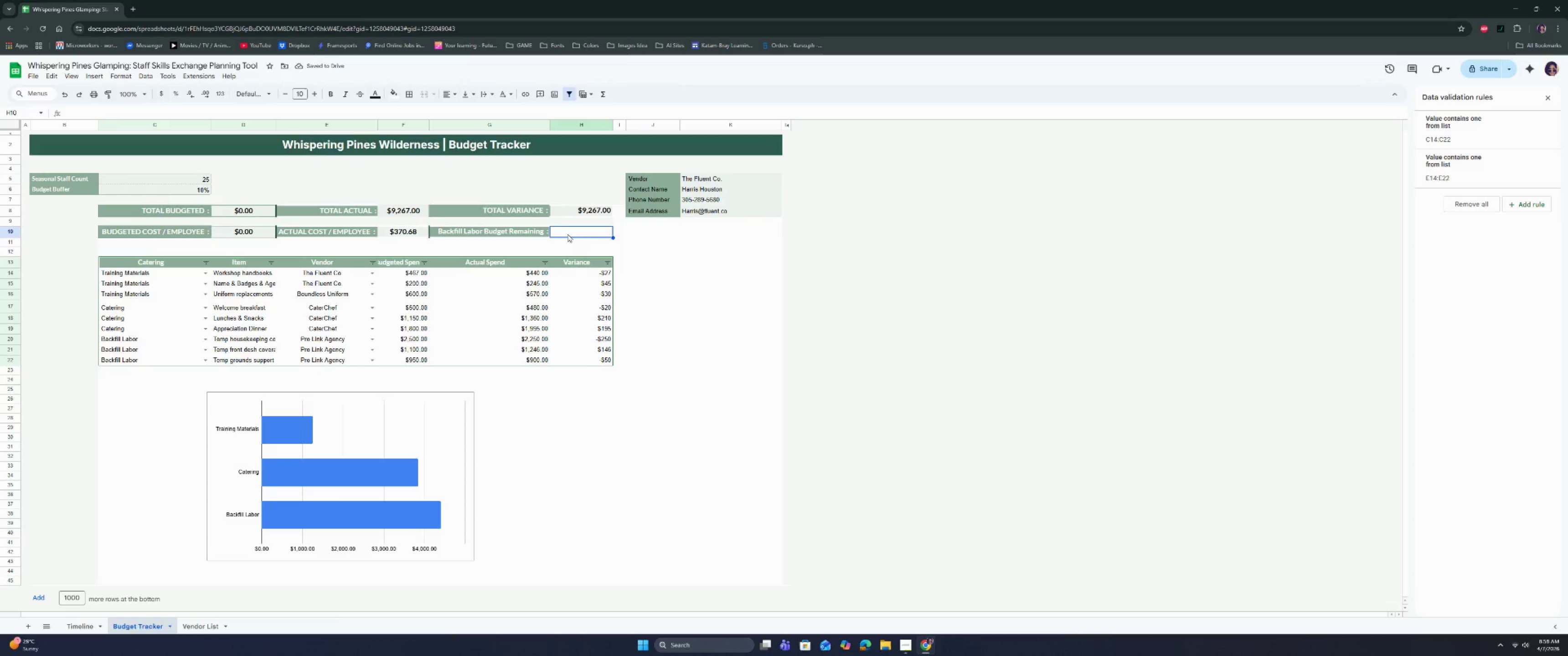 
double_click([567, 234])
 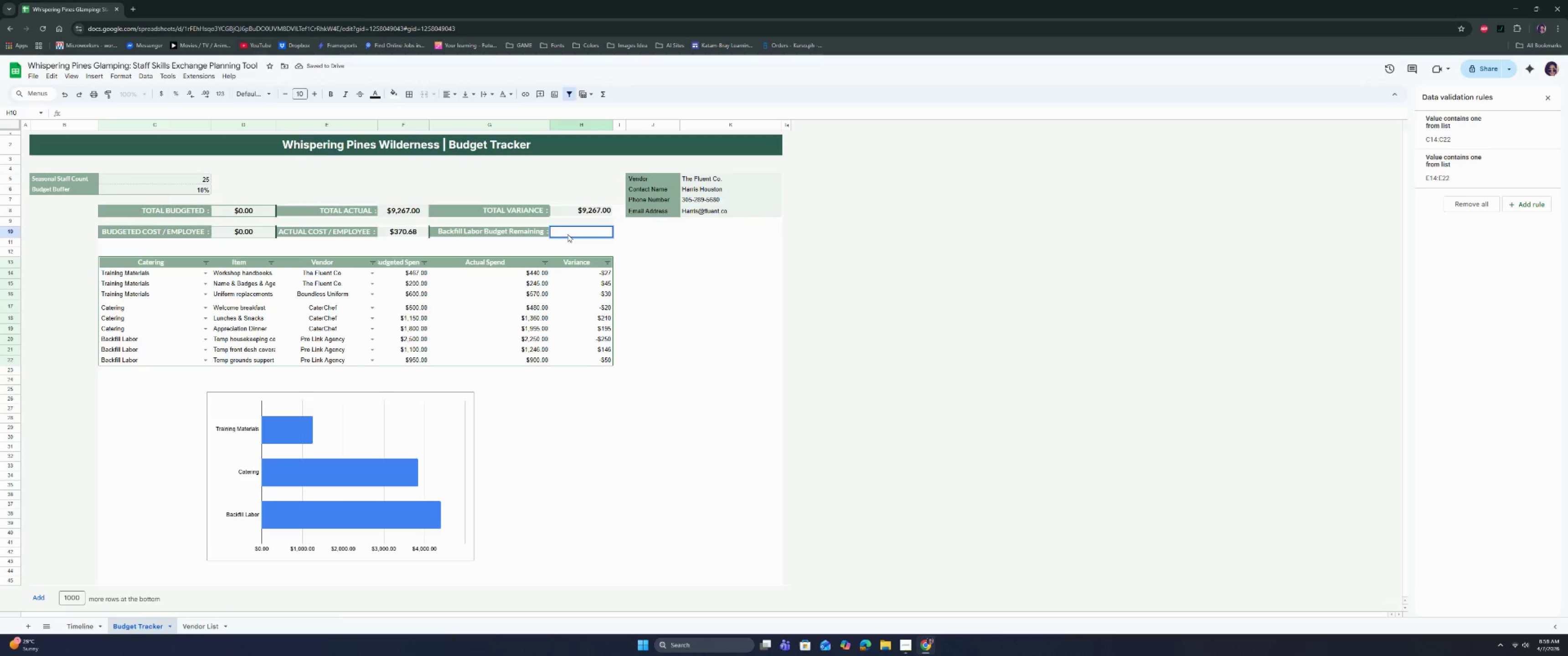 
type(=IFER)
 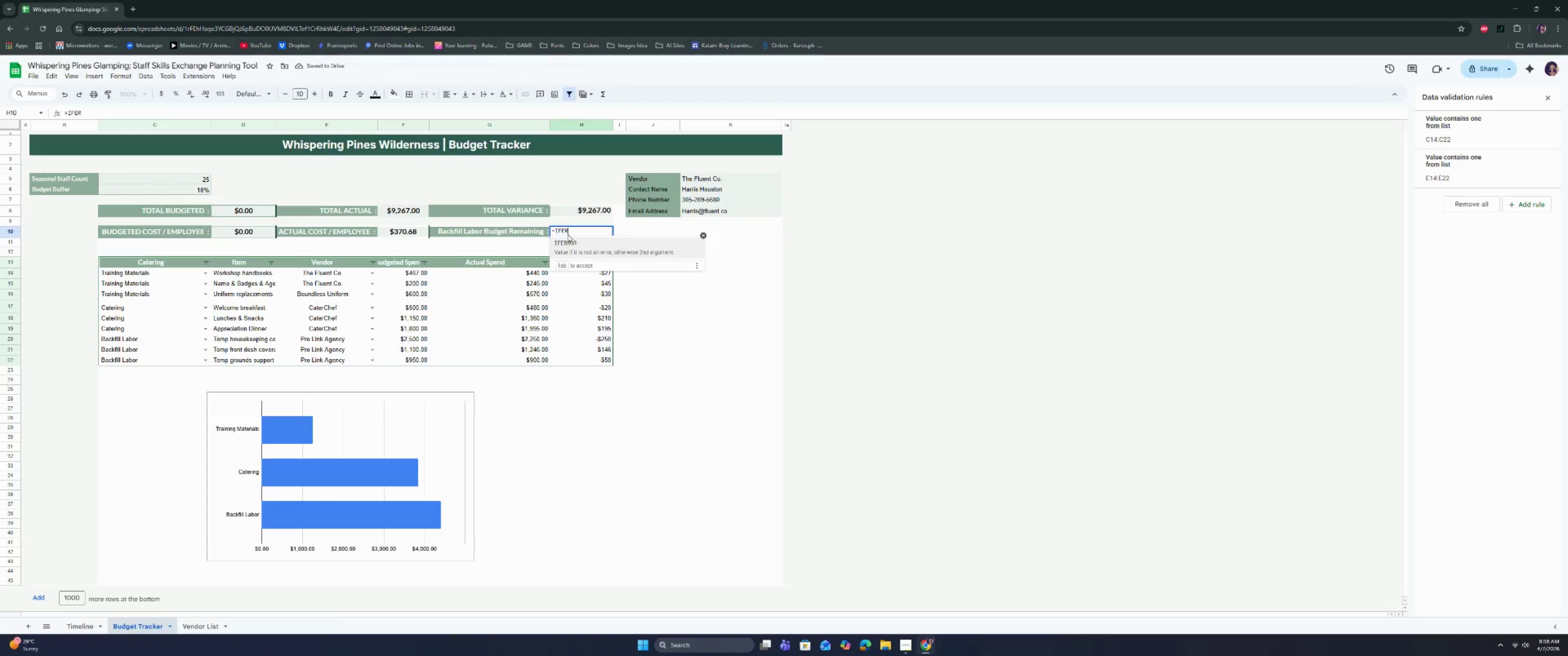 
key(Enter)
 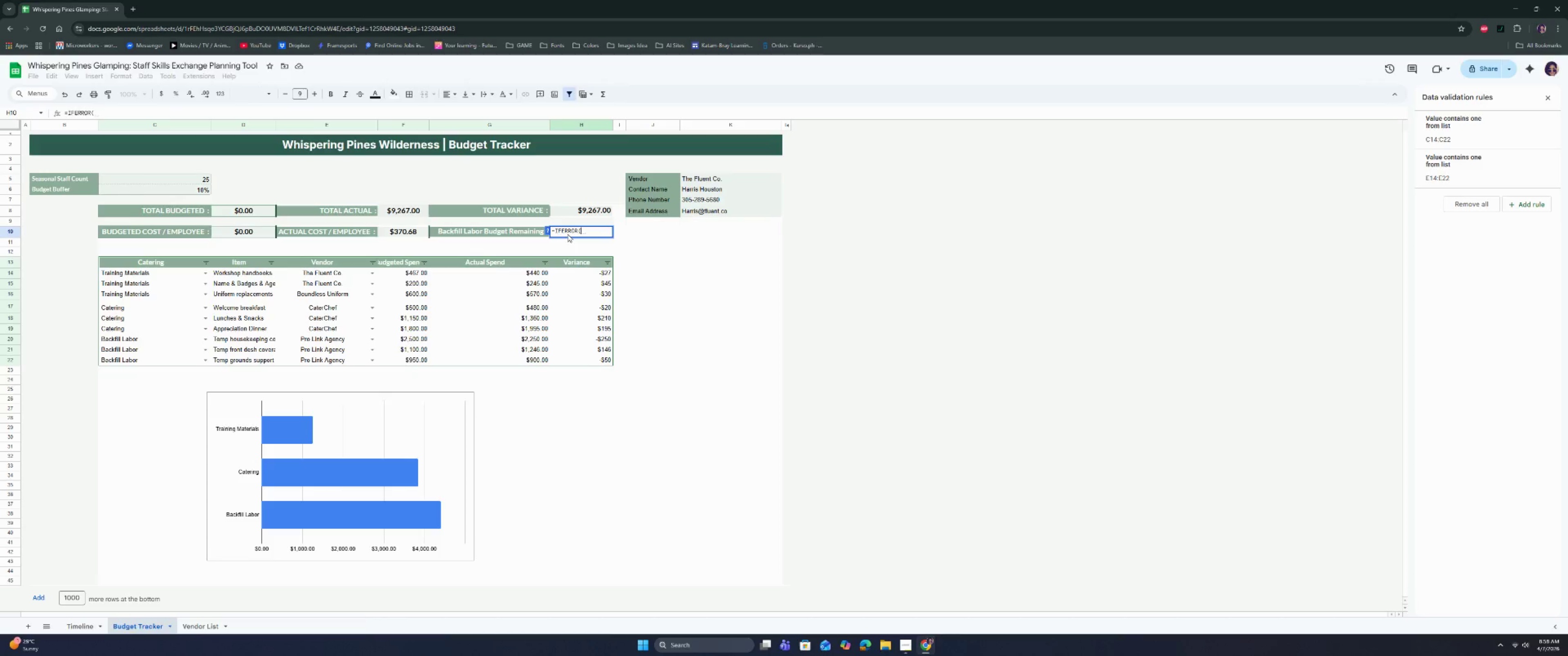 
type(SUMIF)
 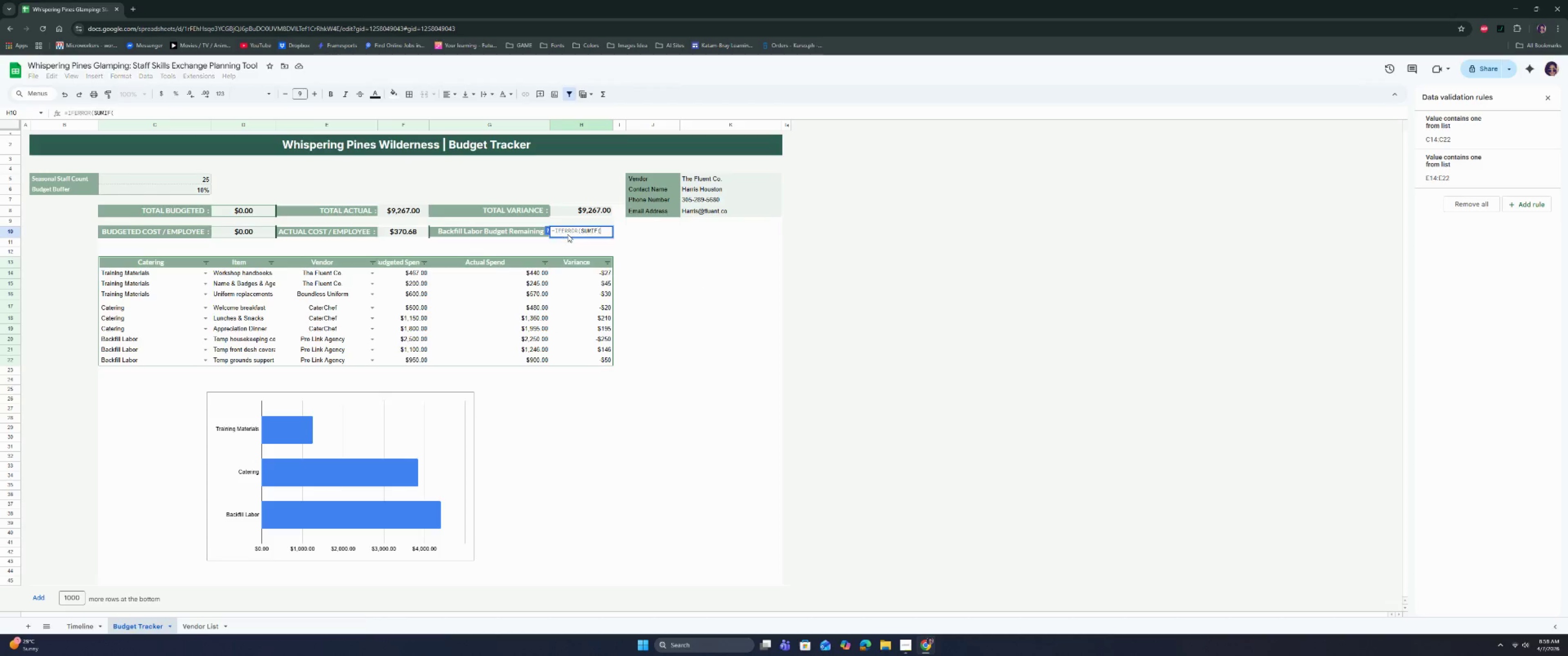 
key(Enter)
 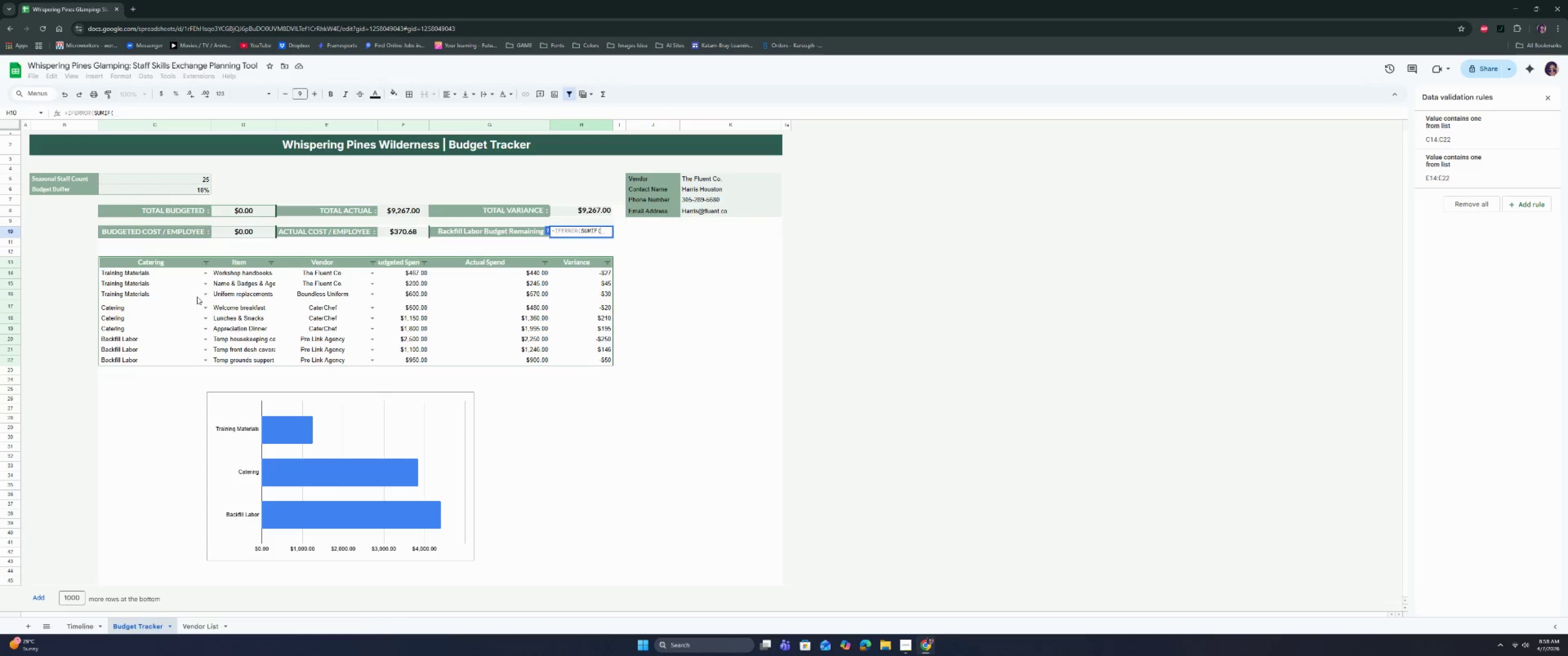 
left_click_drag(start_coordinate=[175, 272], to_coordinate=[174, 359])
 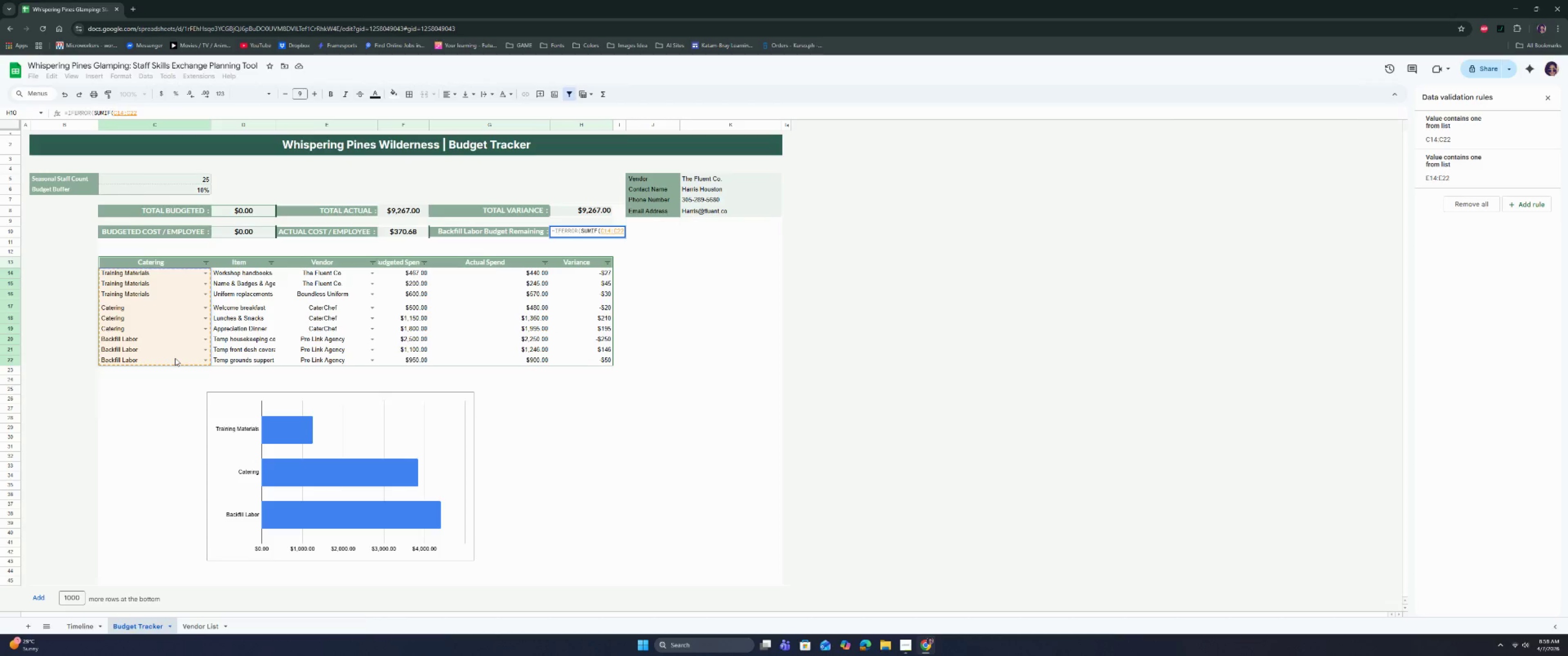 
type(, "ba)
key(Backspace)
key(Backspace)
type(BACKFILL)
key(Backspace)
key(Backspace)
key(Backspace)
key(Backspace)
key(Backspace)
key(Backspace)
key(Backspace)
type(ackfill Labor", )
 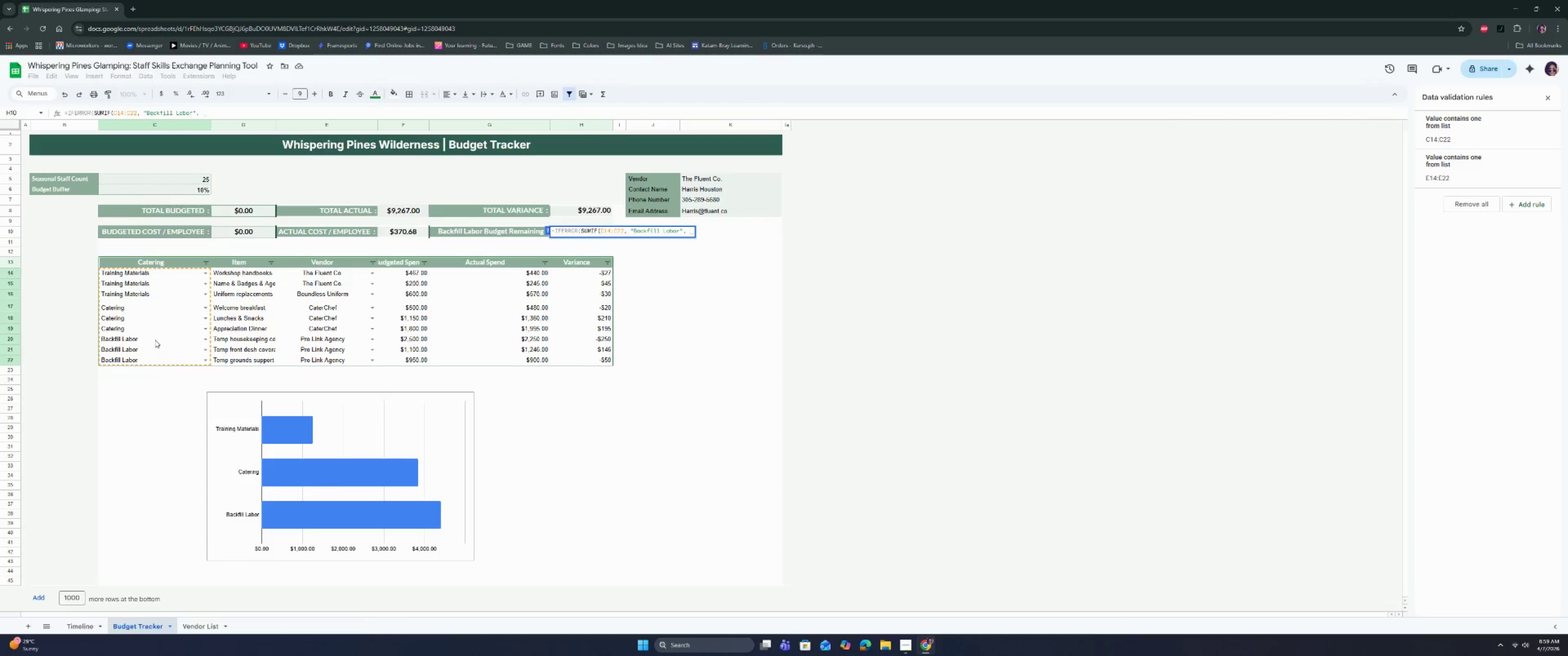 
wait(5.06)
 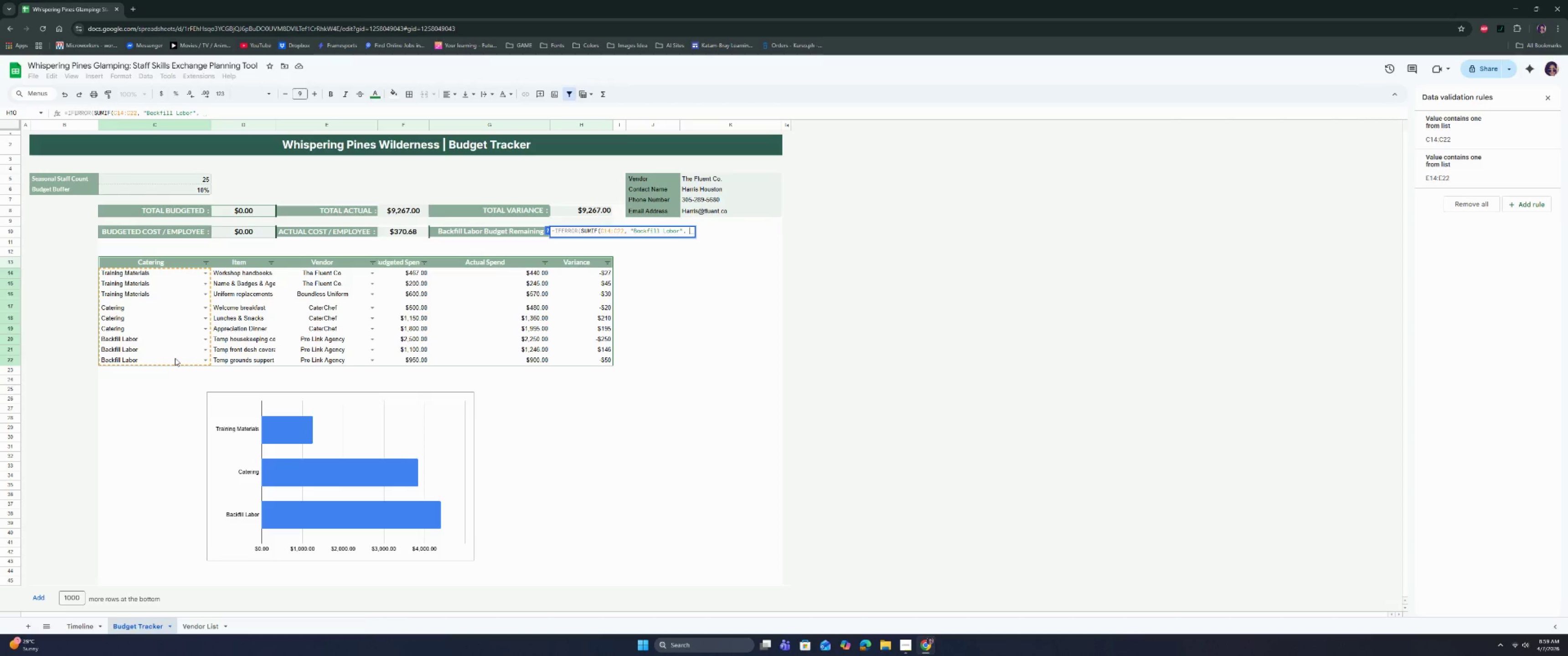 
left_click_drag(start_coordinate=[399, 273], to_coordinate=[400, 359])
 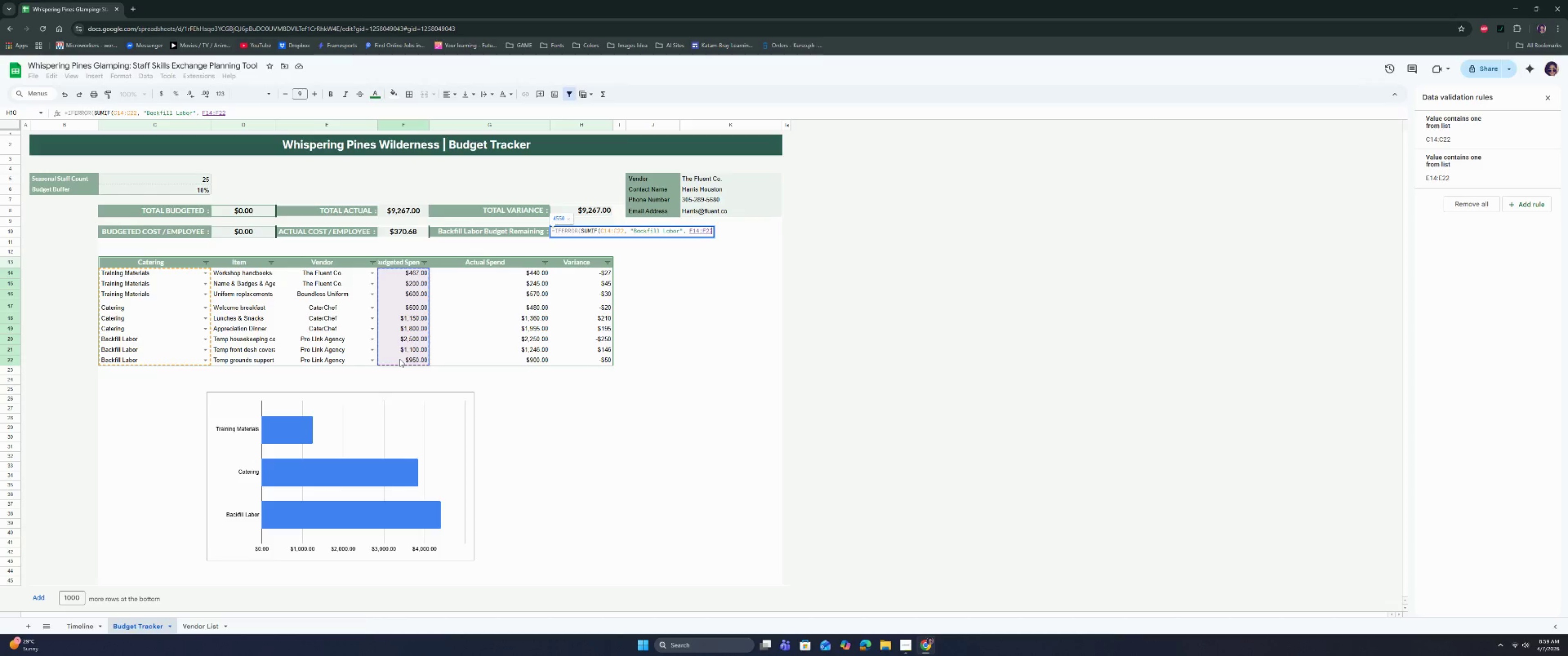 
type(,)
key(Backspace)
type()-sum)
 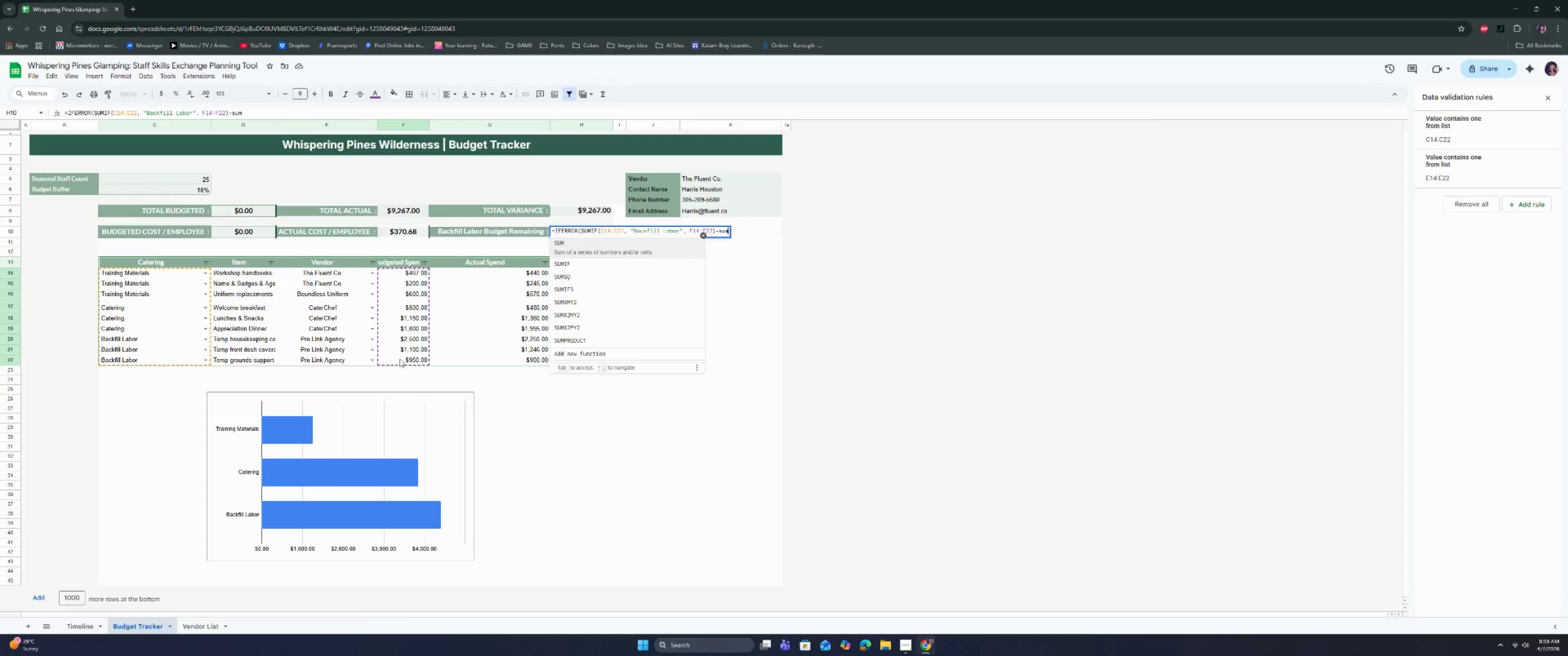 
key(ArrowDown)
 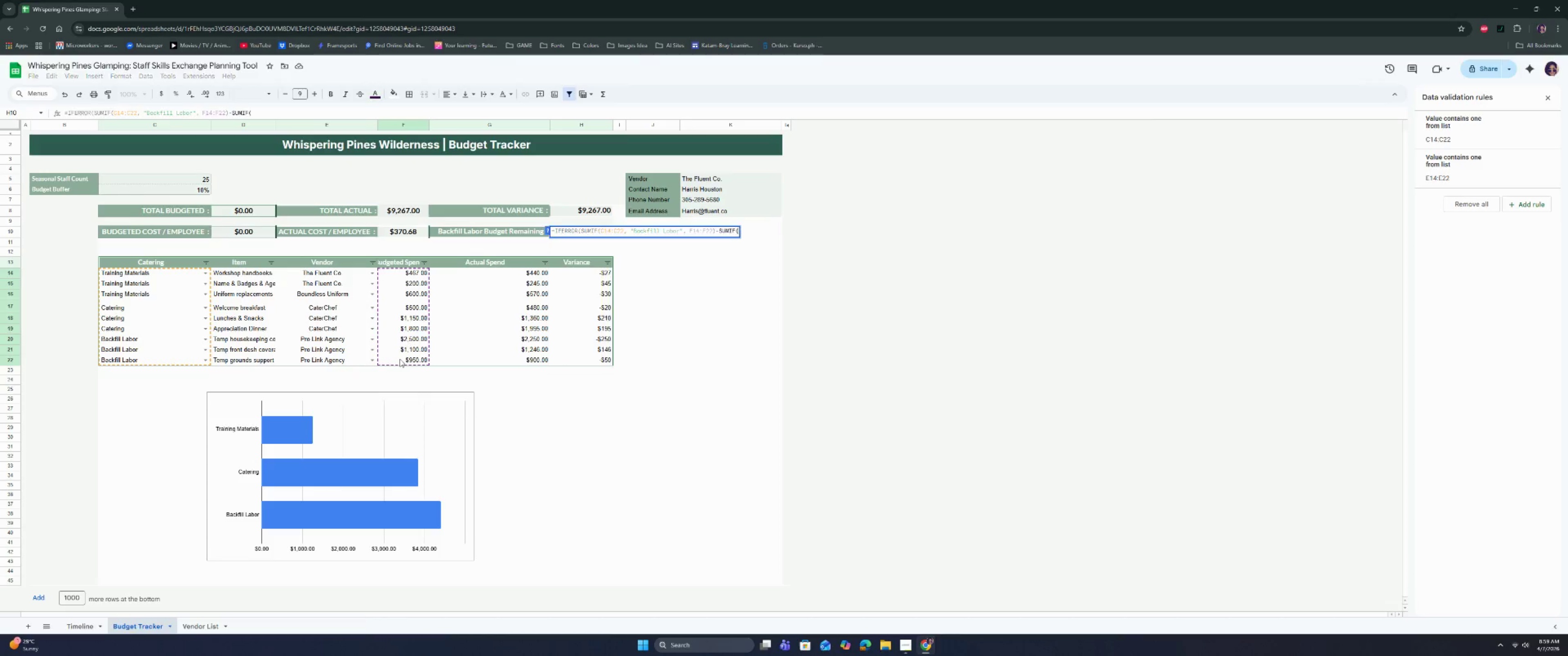 
key(Enter)
 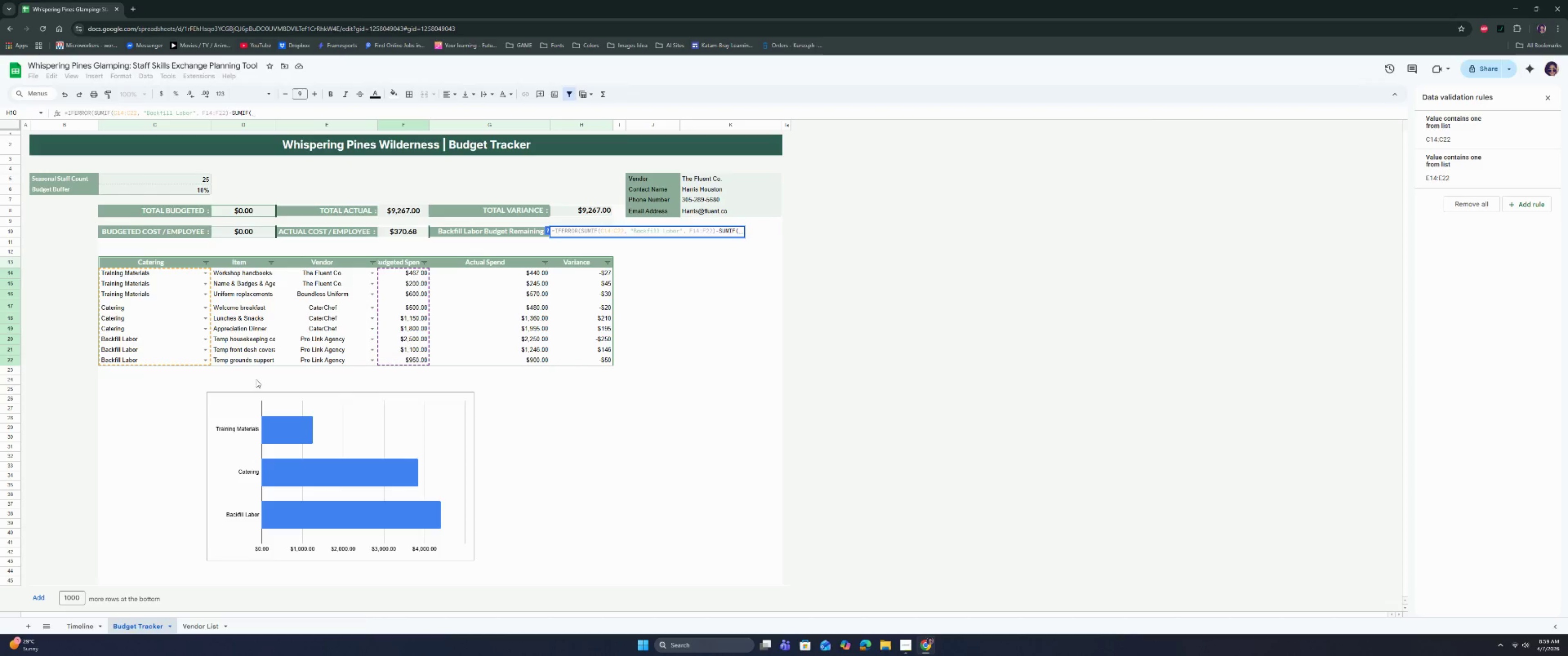 
left_click_drag(start_coordinate=[171, 273], to_coordinate=[168, 359])
 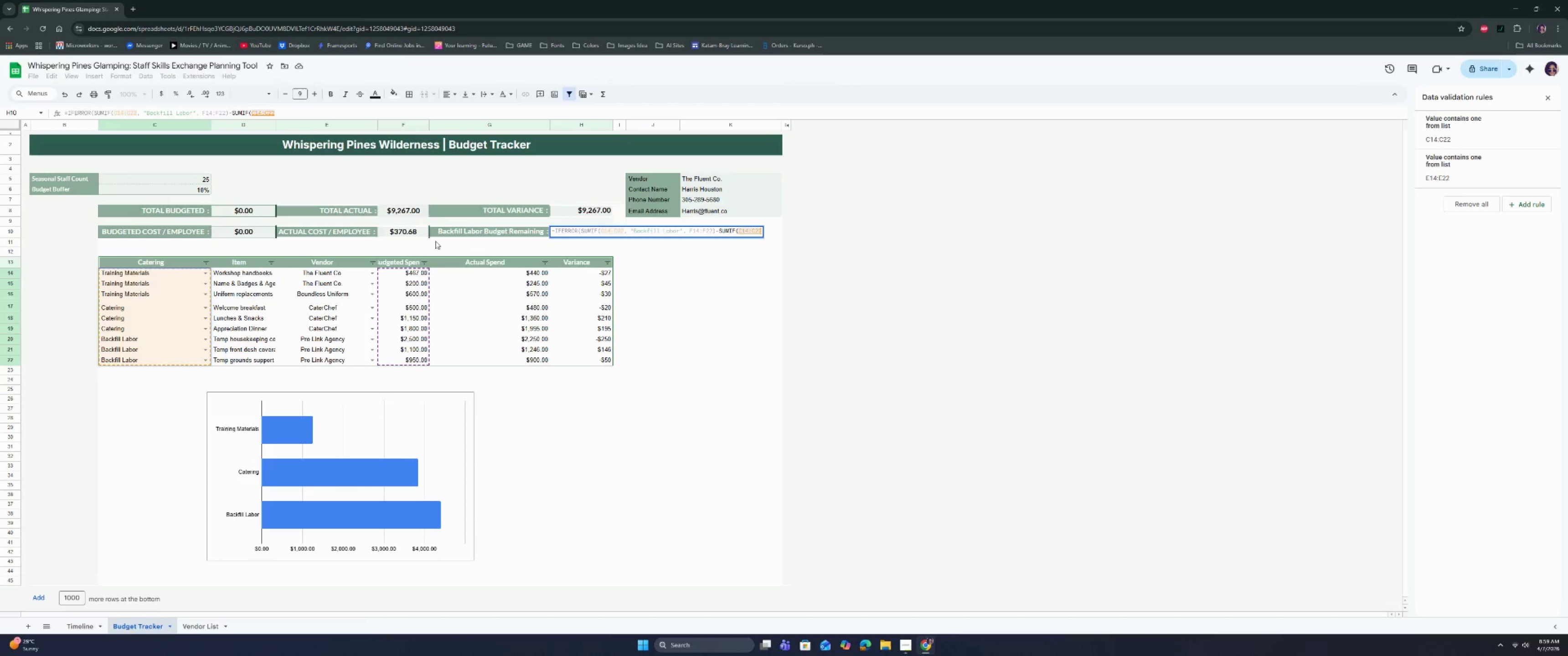 
type(, "Backfill Labor", )
 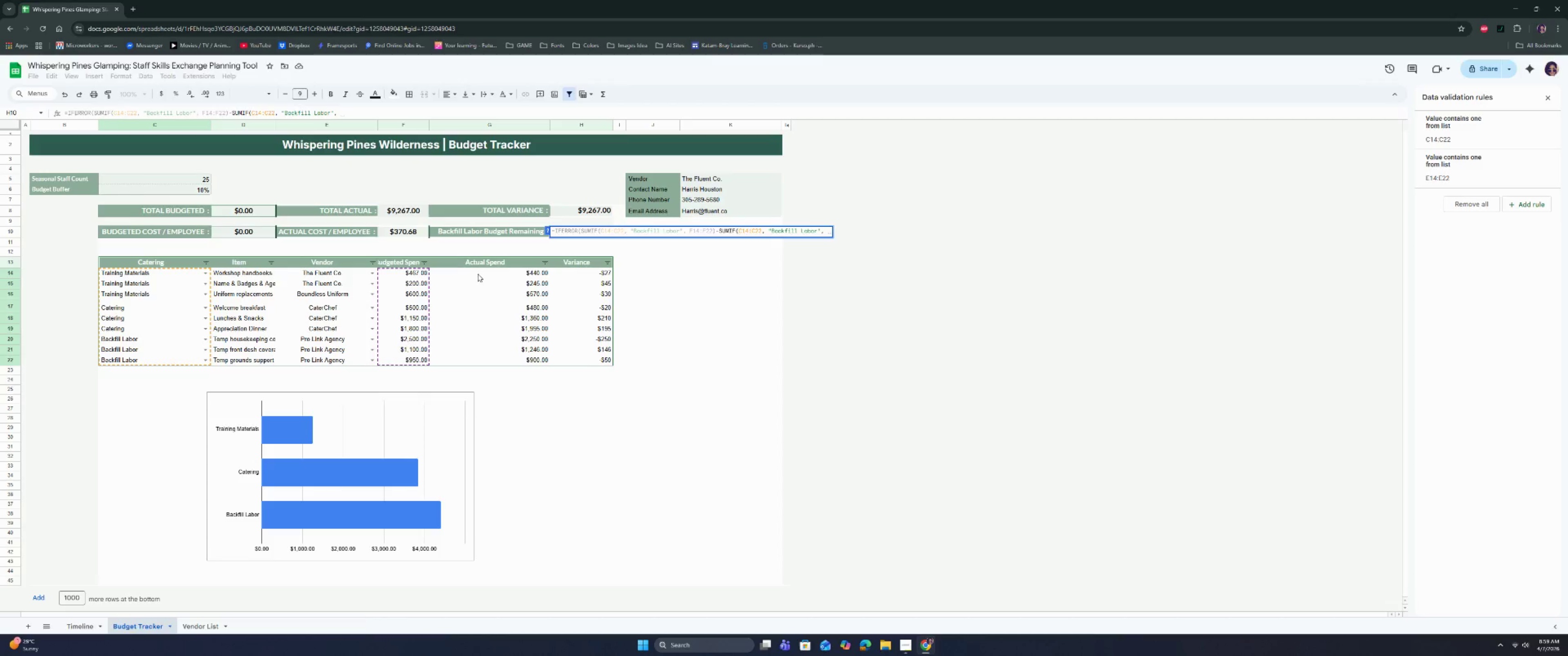 
wait(5.53)
 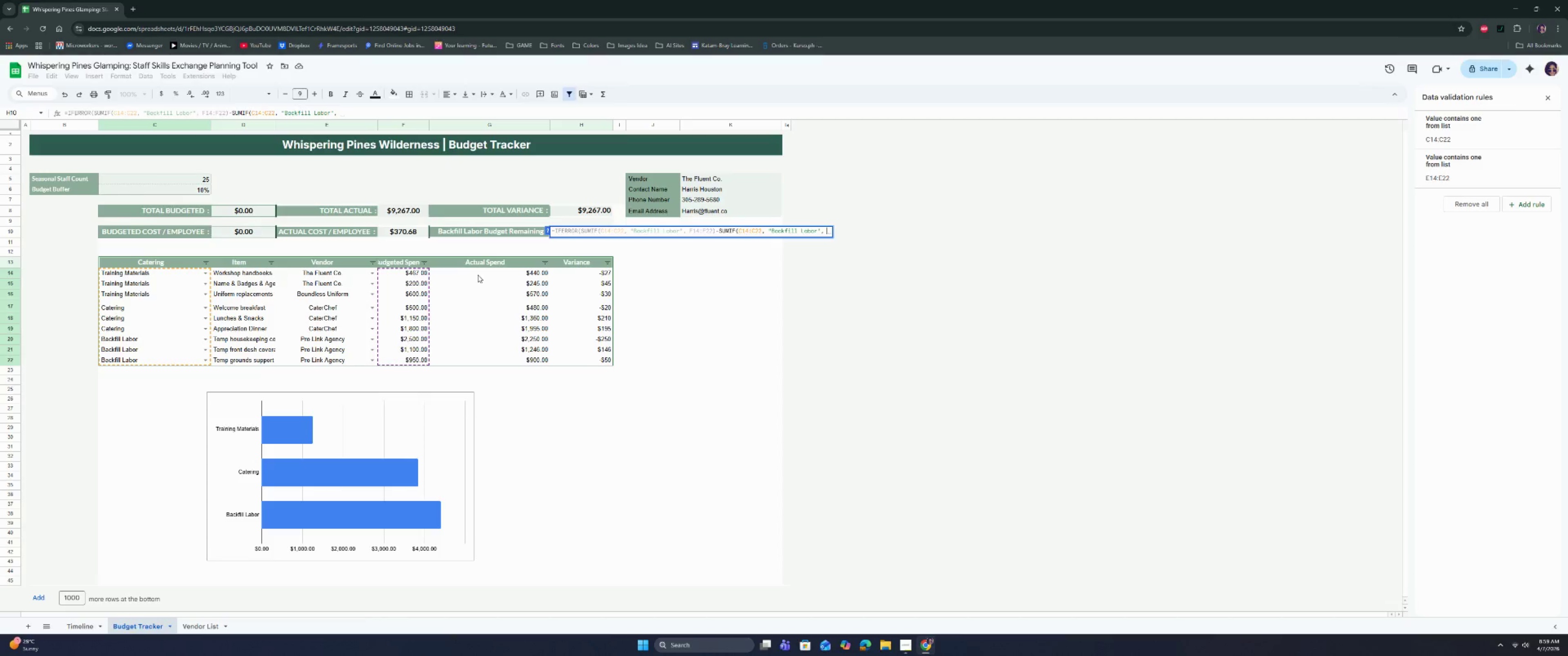 
left_click_drag(start_coordinate=[478, 273], to_coordinate=[484, 361])
 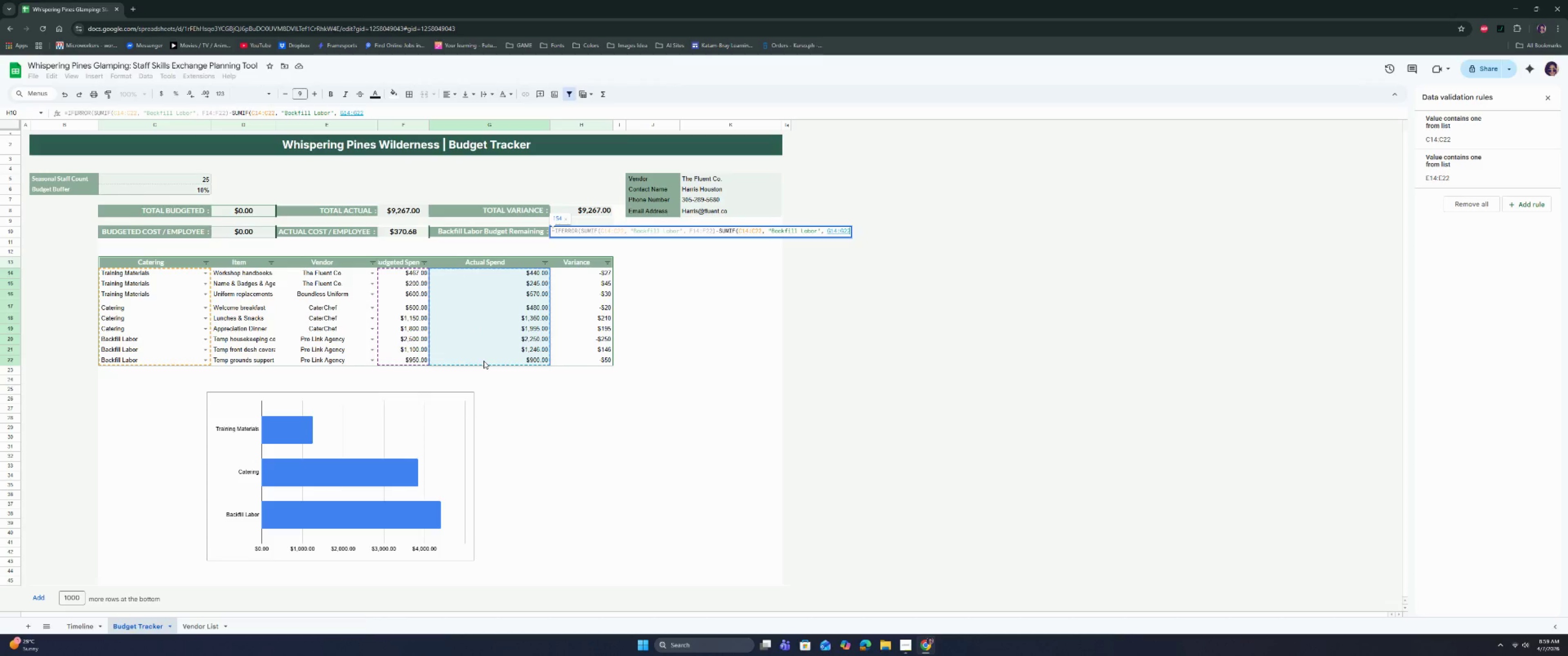 
wait(5.55)
 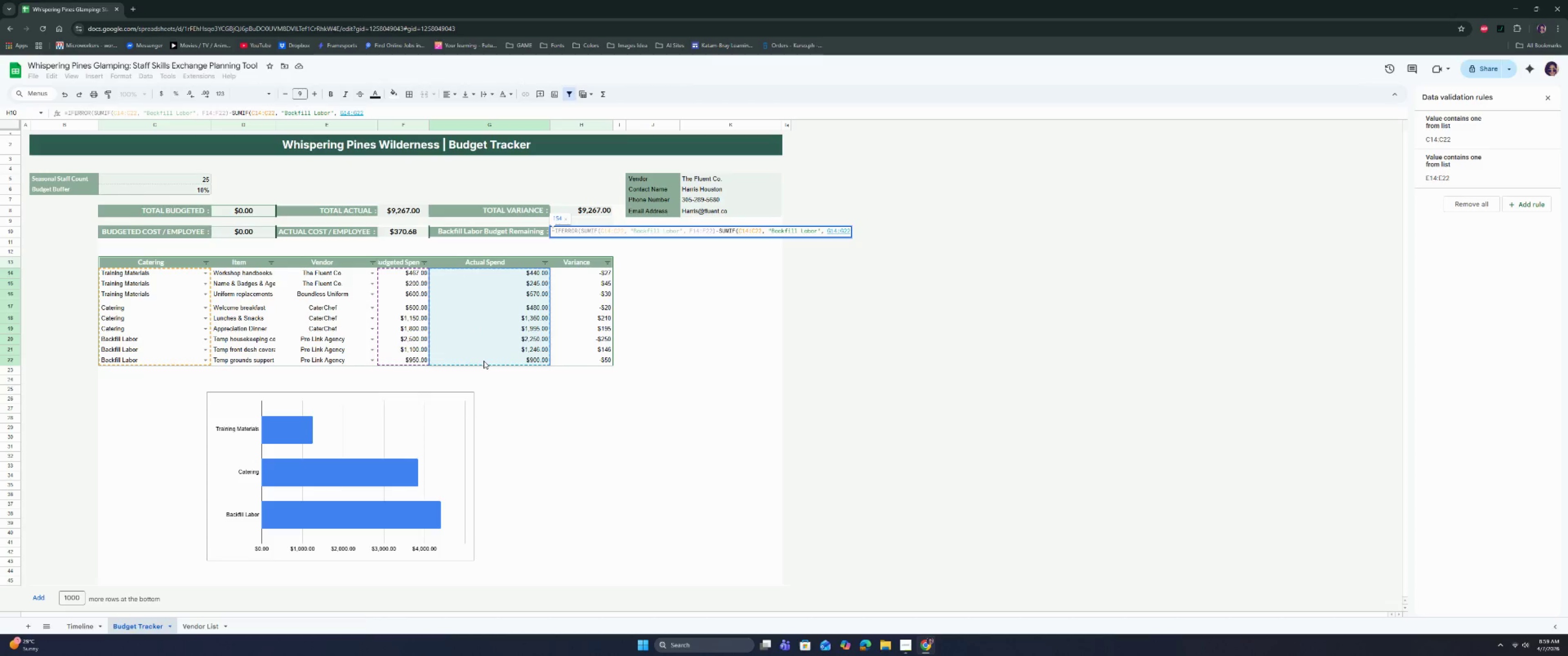 
key(Shift+ShiftRight)
 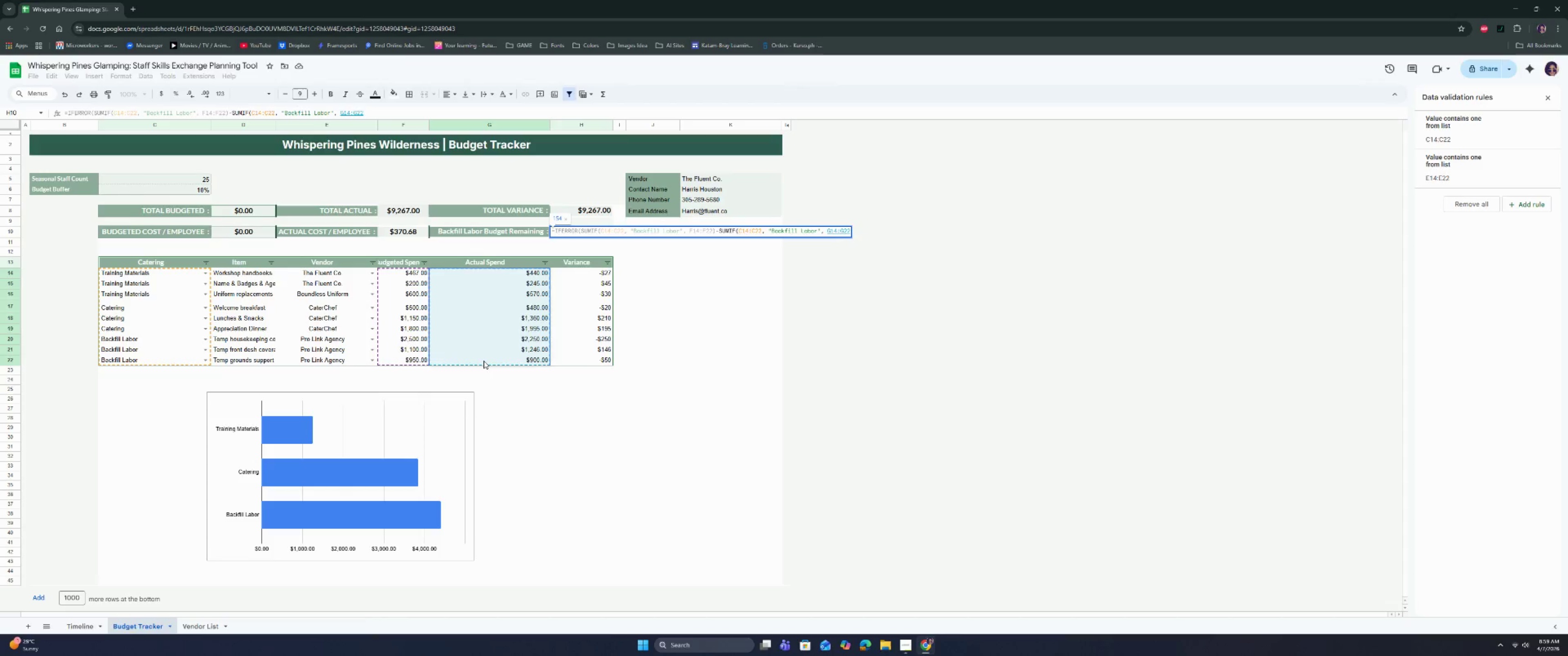 
key(Shift+0)
 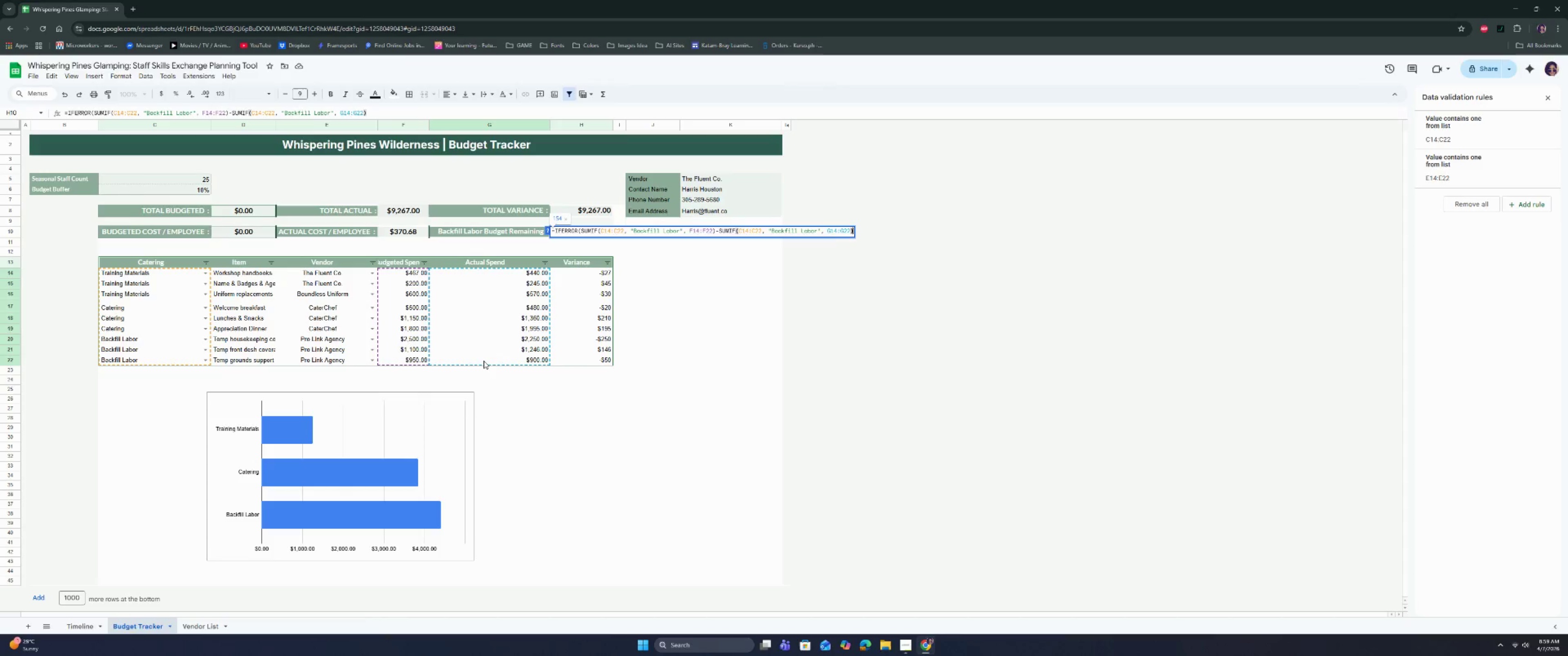 
key(Comma)
 